 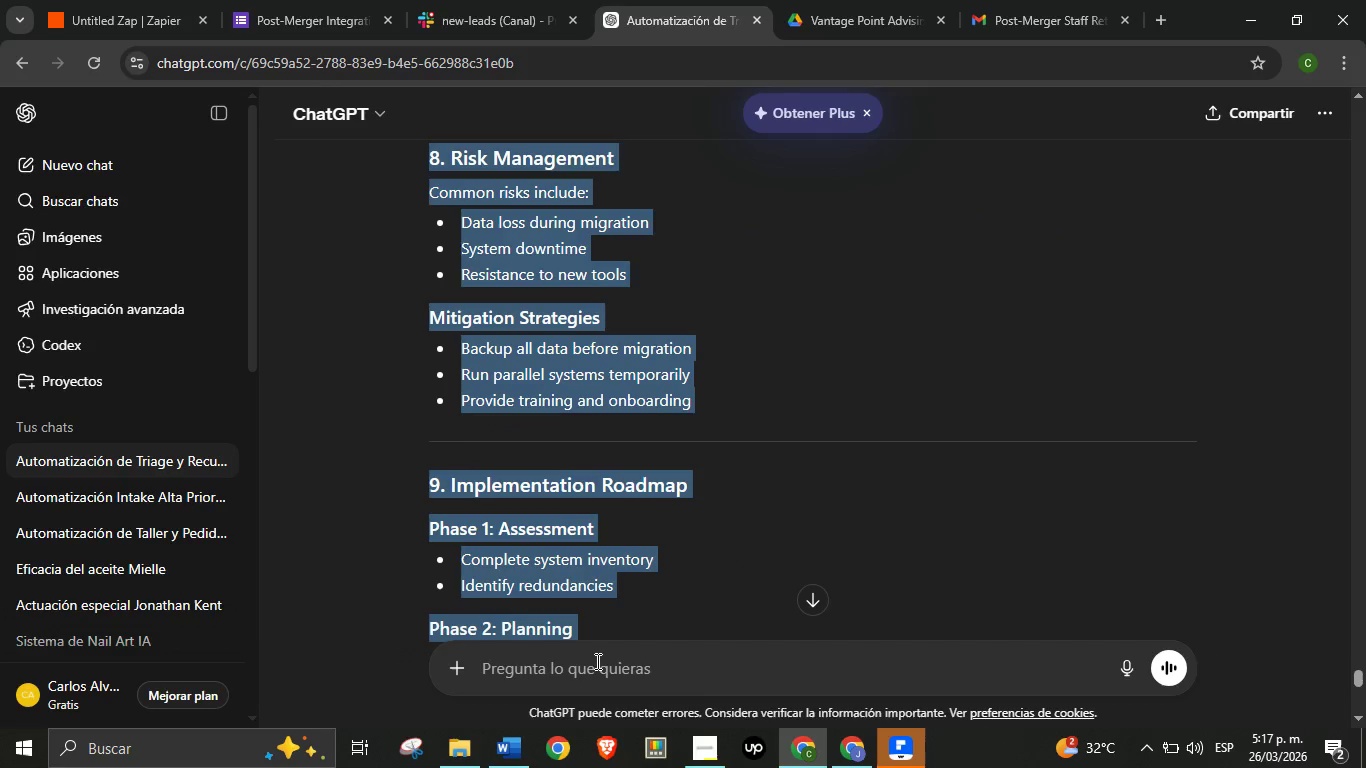 
scroll: coordinate [666, 493], scroll_direction: up, amount: 19.0
 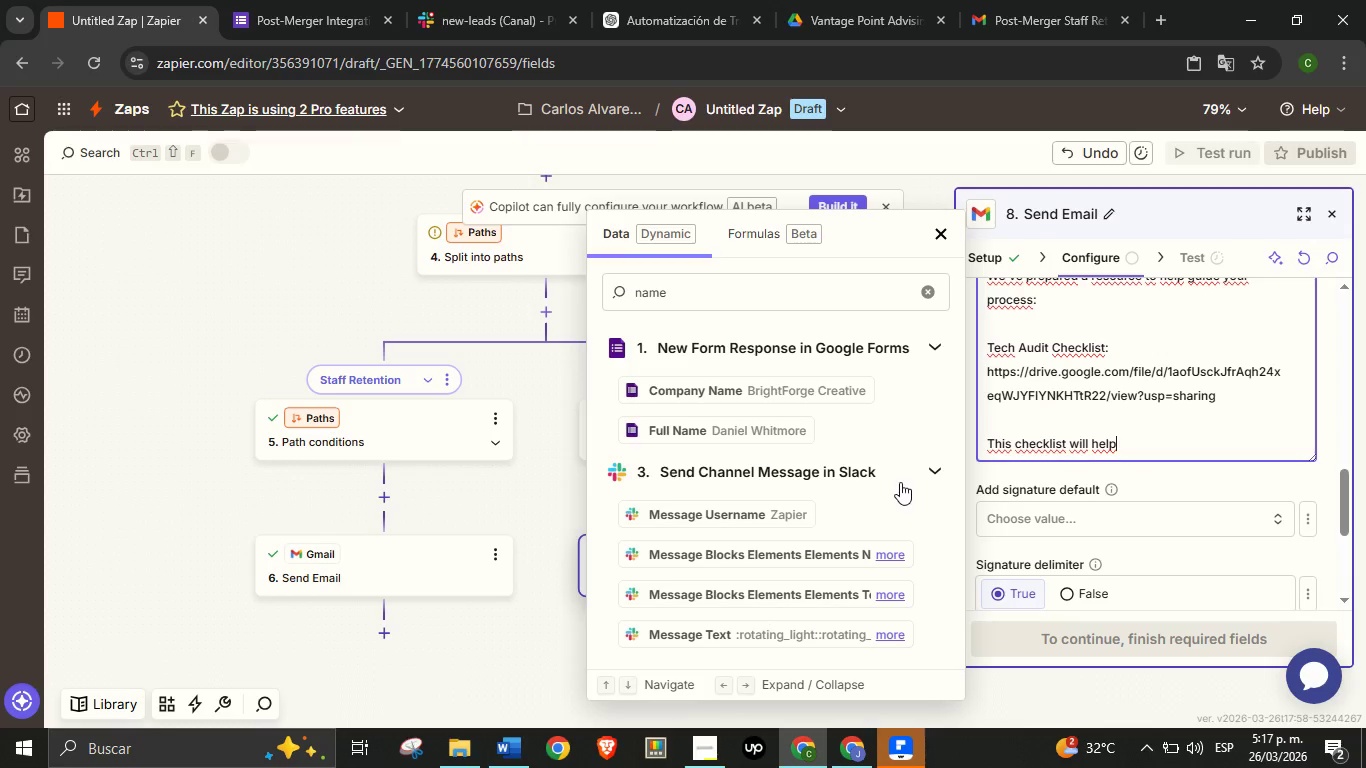 
wait(8.61)
 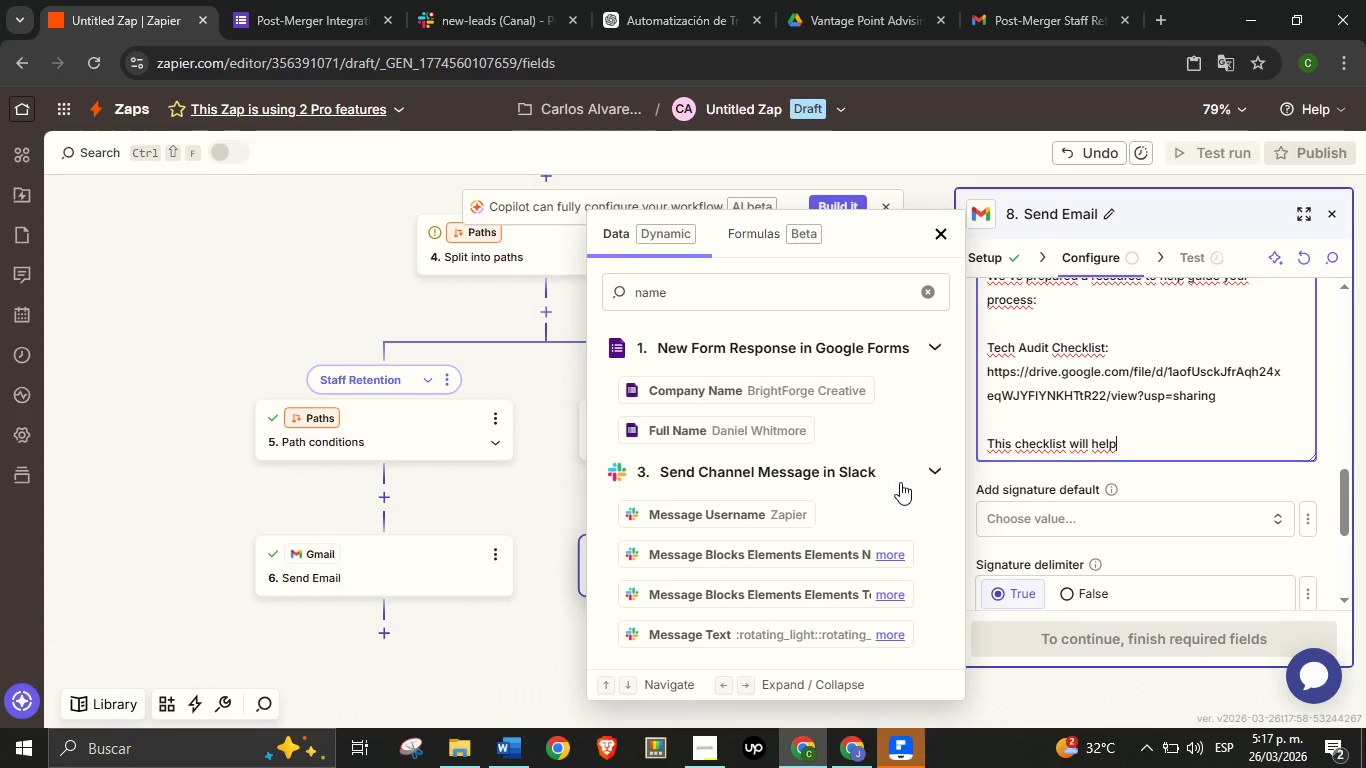 
type( you identify gaps, streamline integrations, and avoid common pitfalls.)
 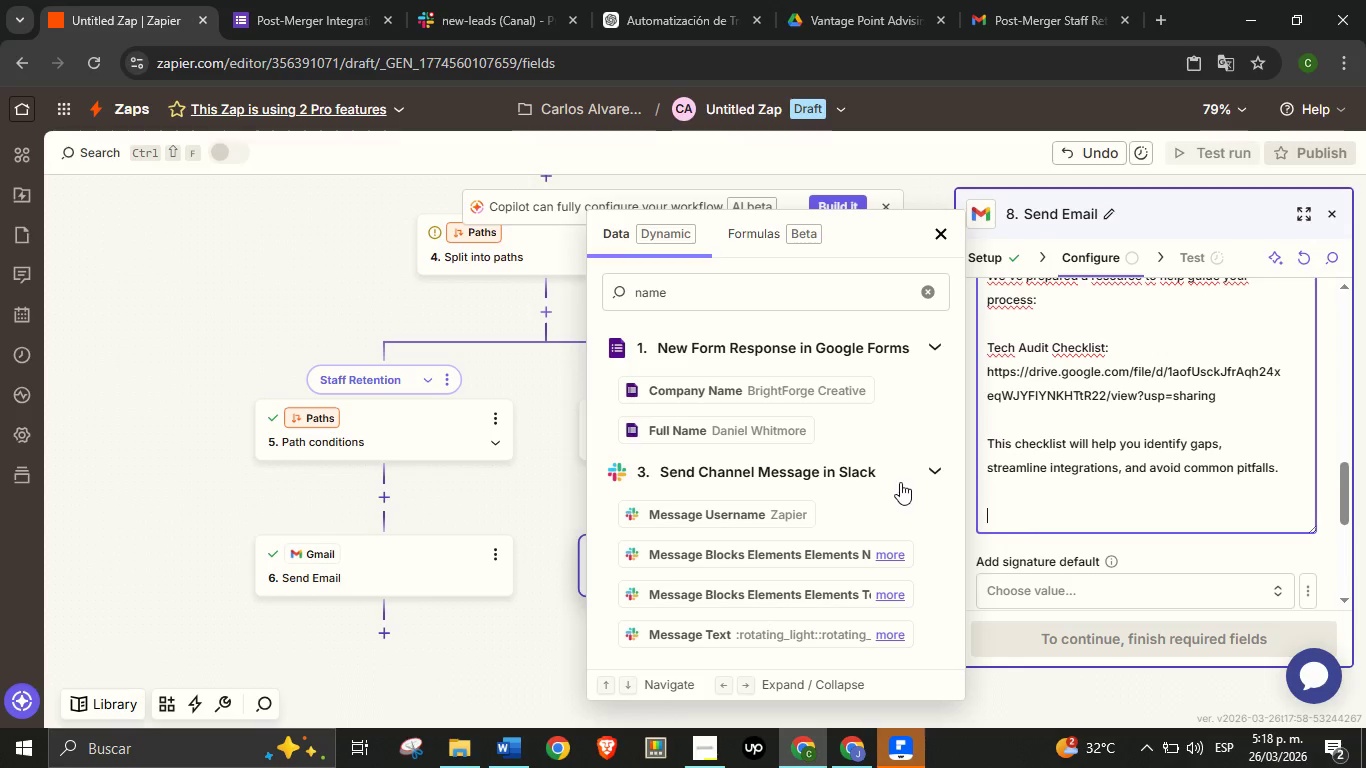 
key(Enter)
 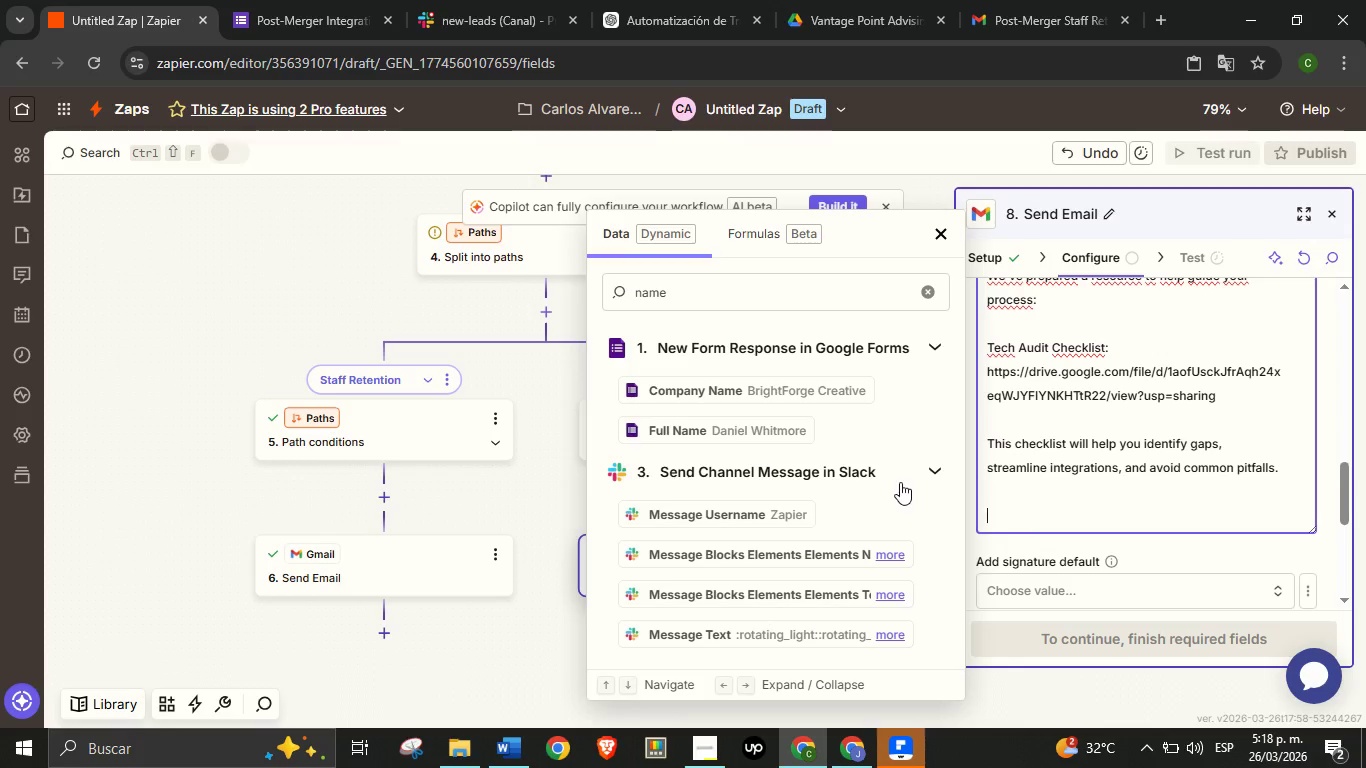 
key(Enter)
 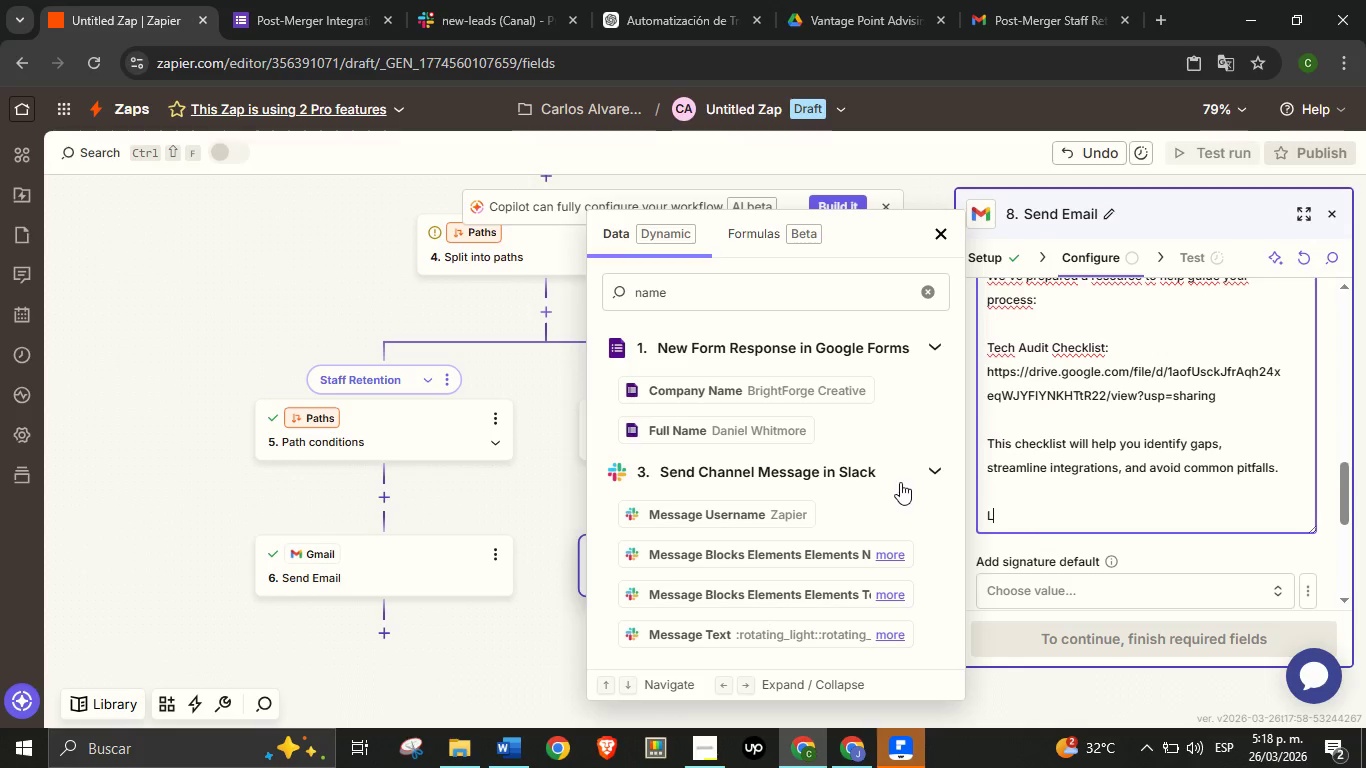 
type(Let us know if you[d like expert support in implementing these changes.)
 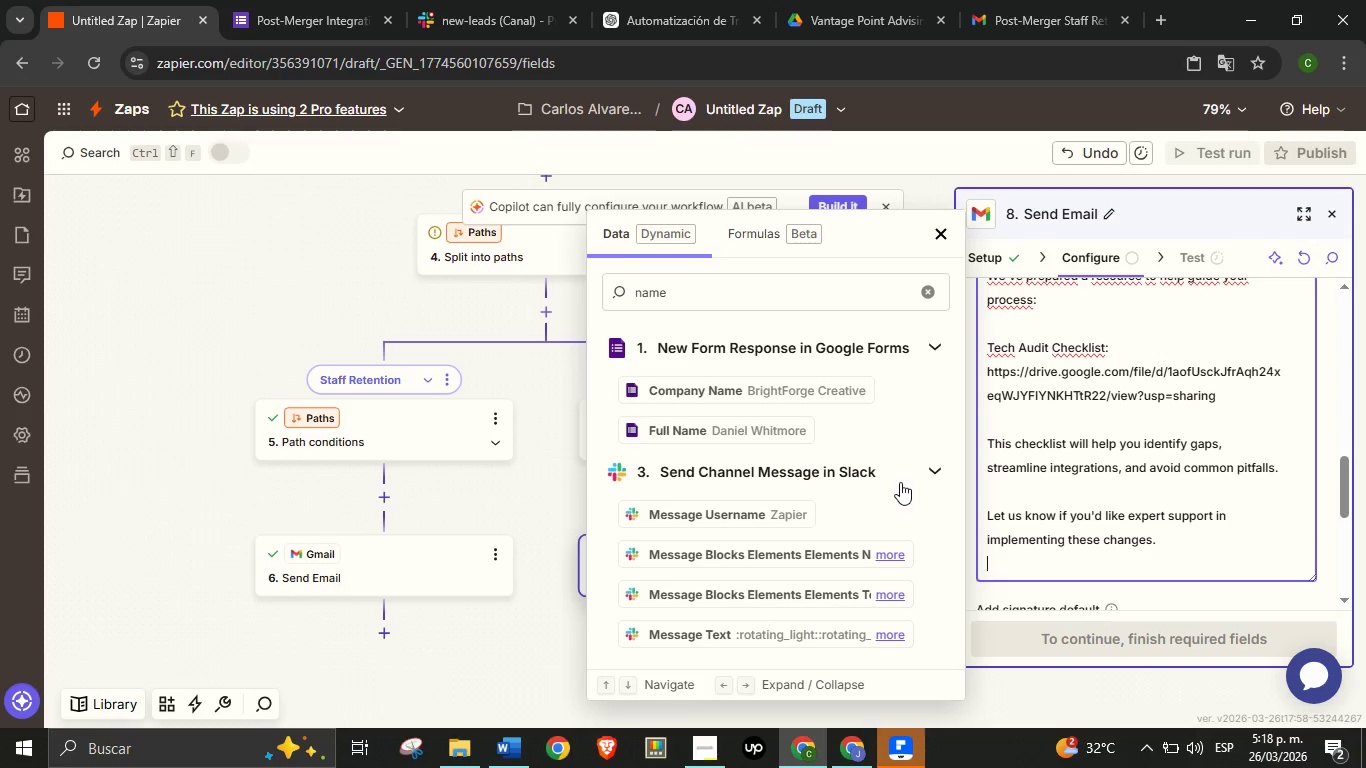 
key(Enter)
 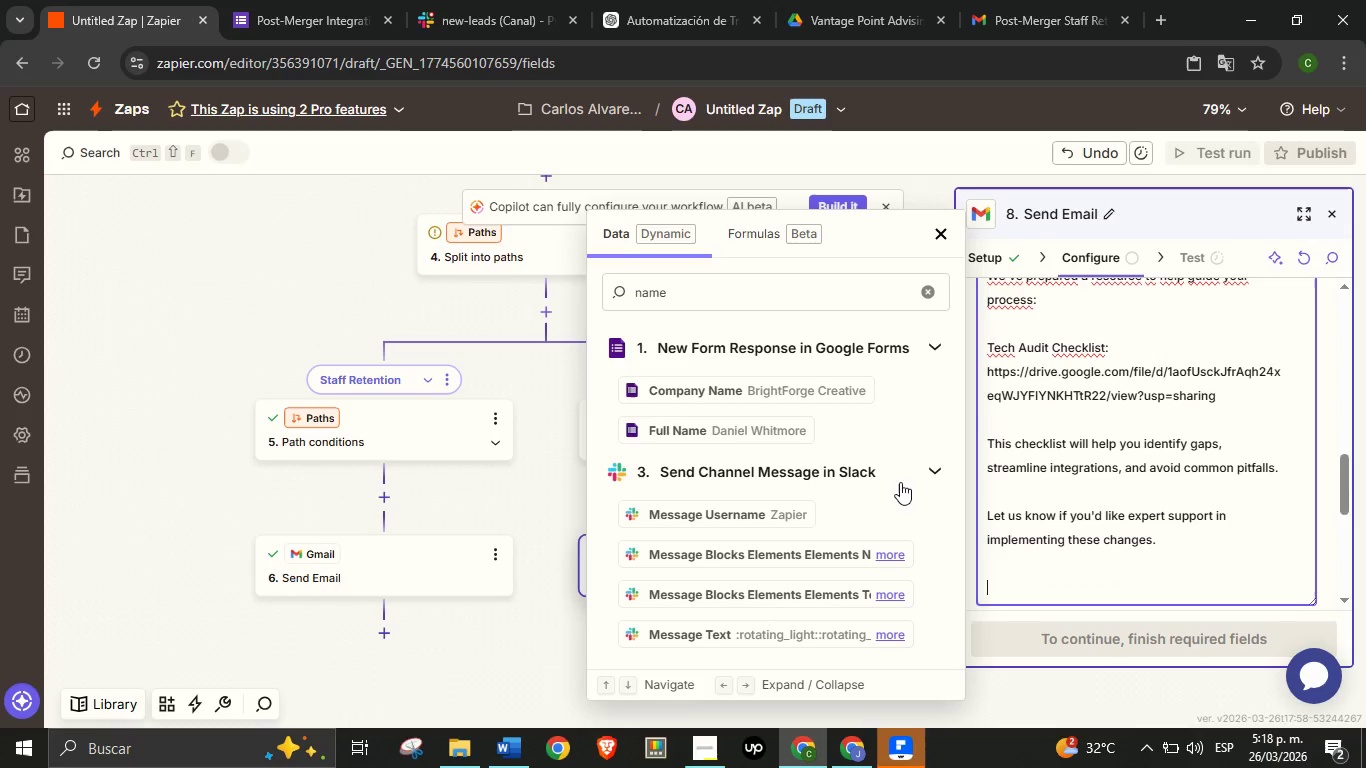 
key(Enter)
 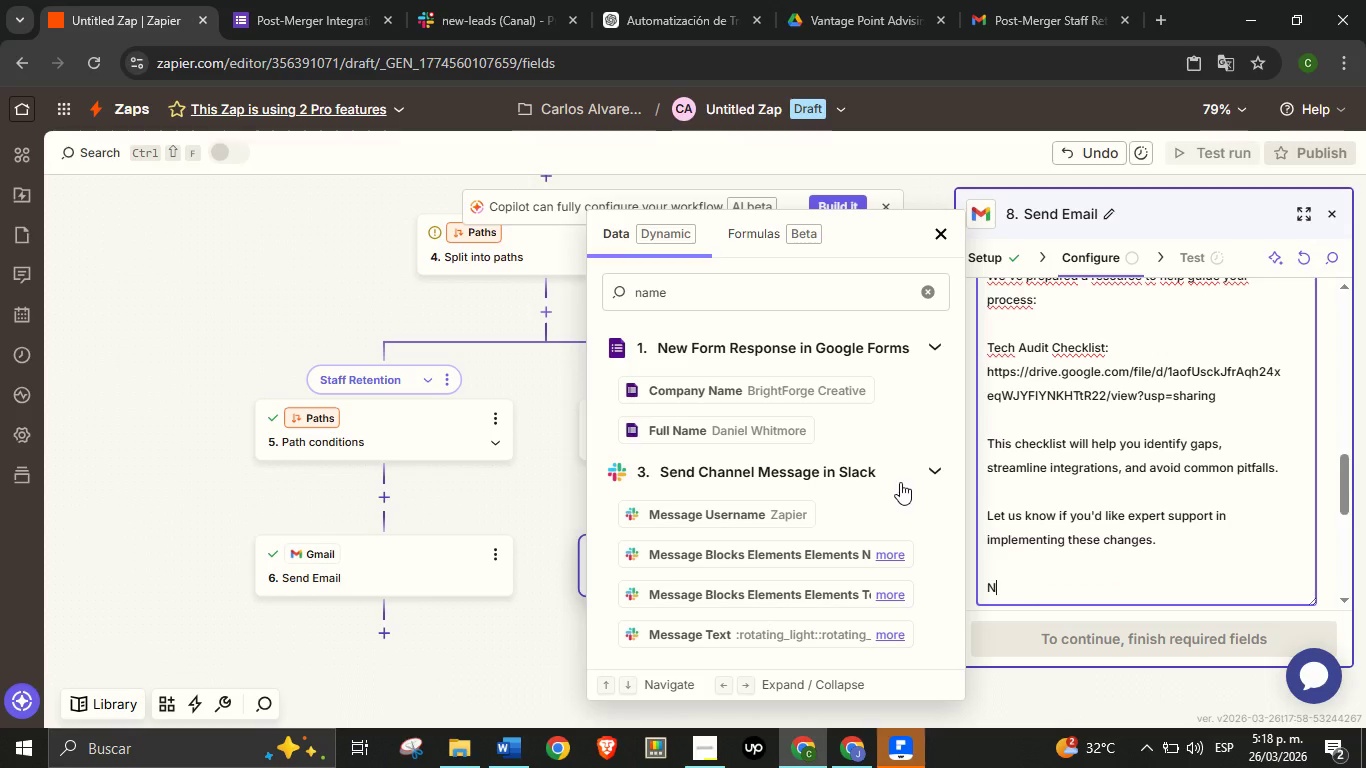 
type(N)
key(Backspace)
type(Best regards,)
 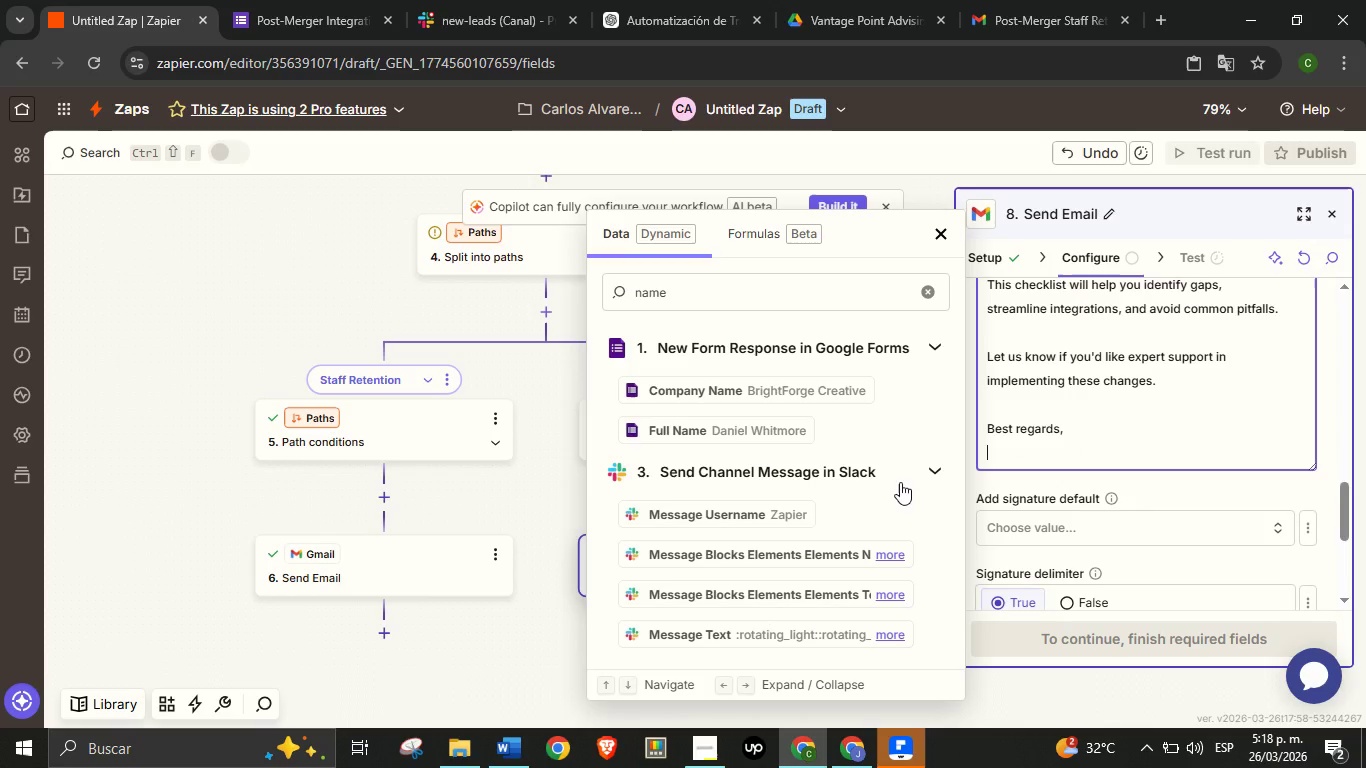 
key(Enter)
 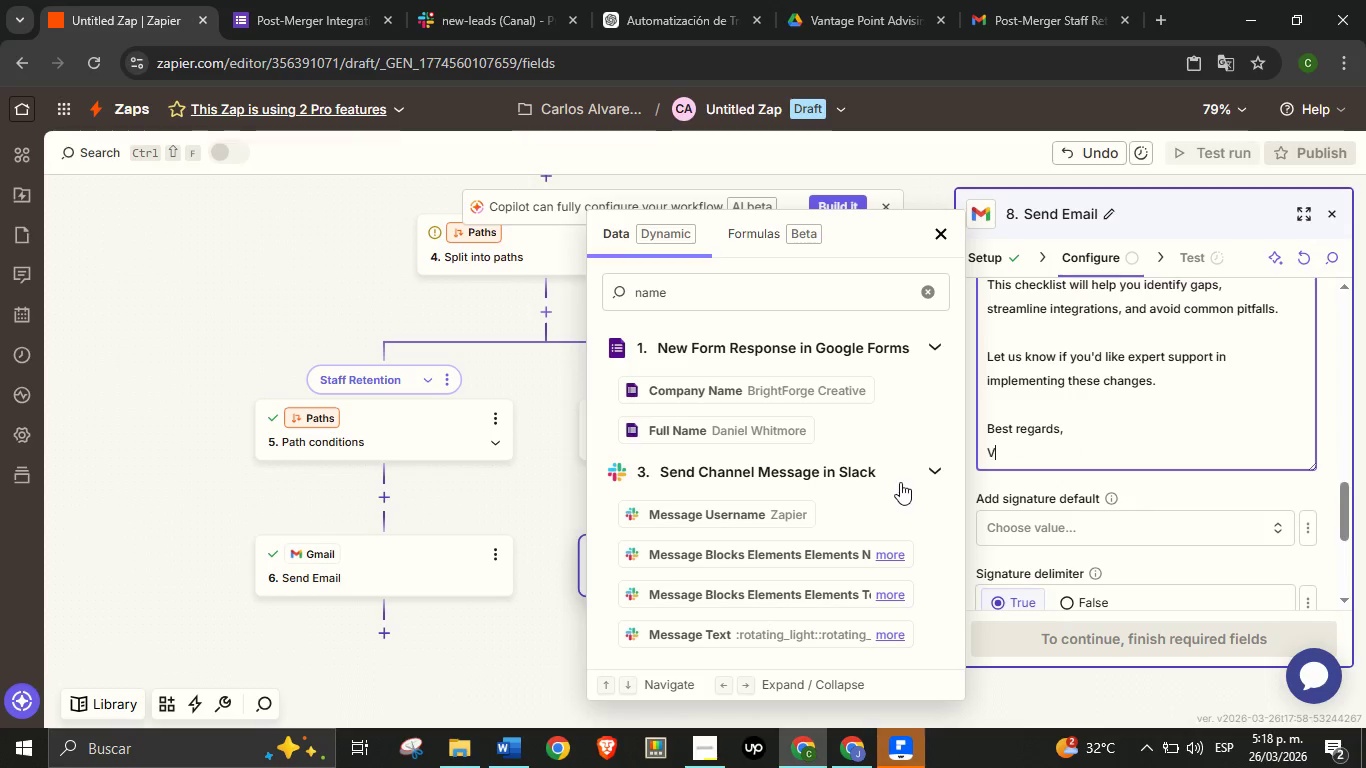 
type(Vantage Point Advising Team)
 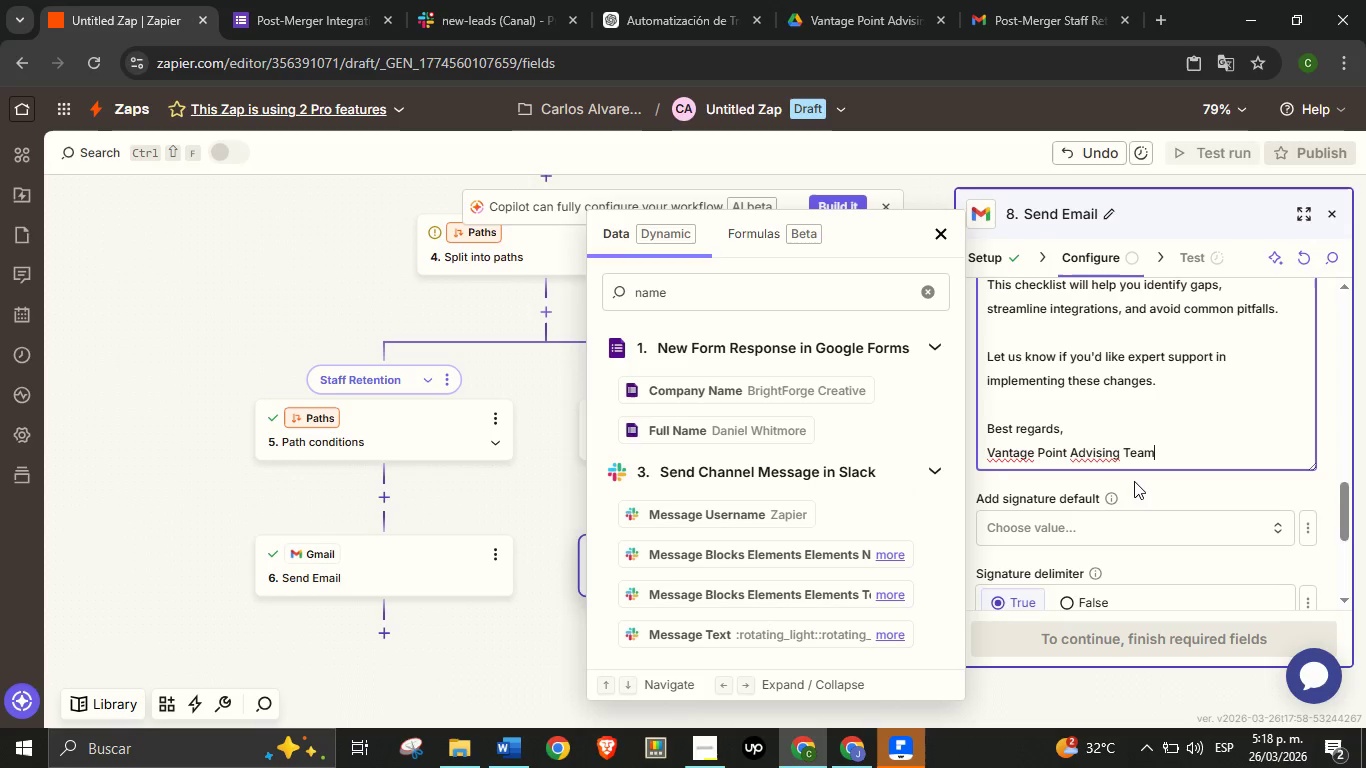 
left_click([1134, 481])
 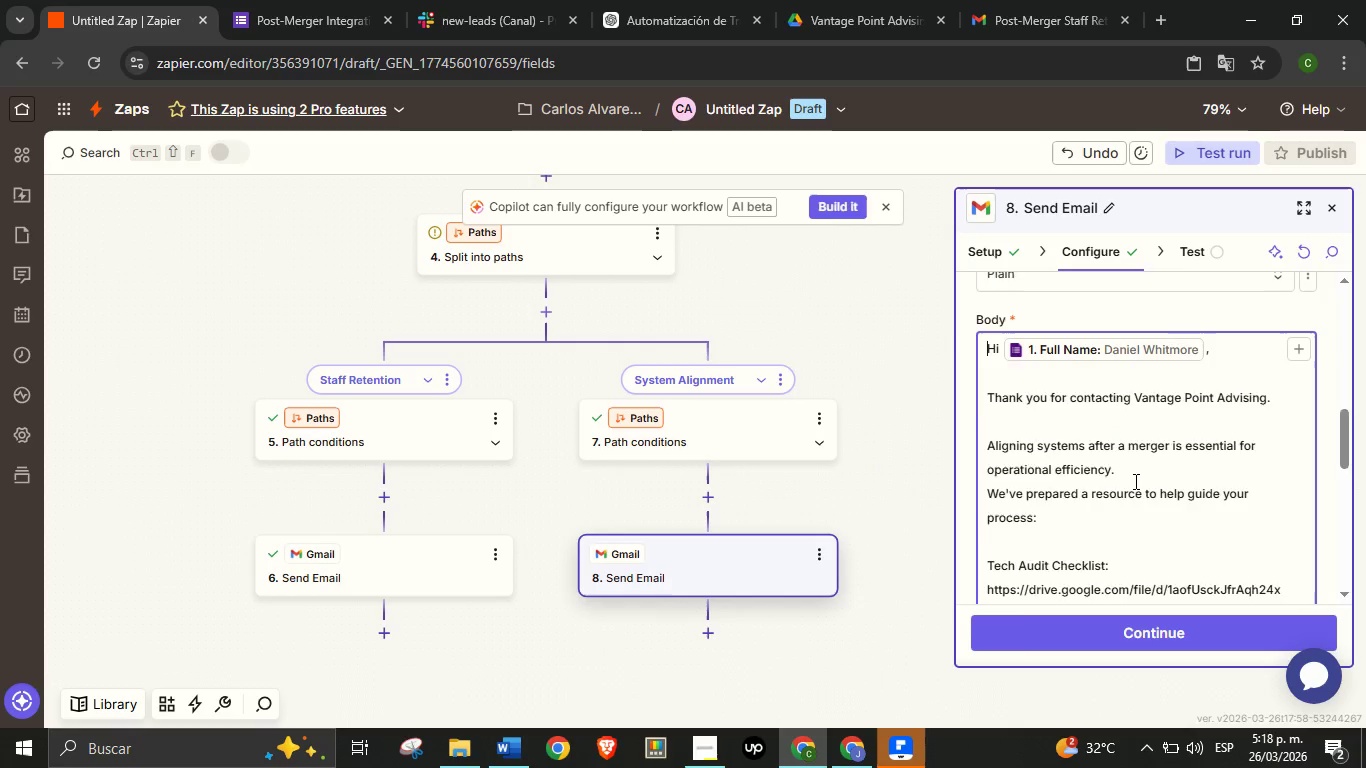 
left_click([1141, 631])
 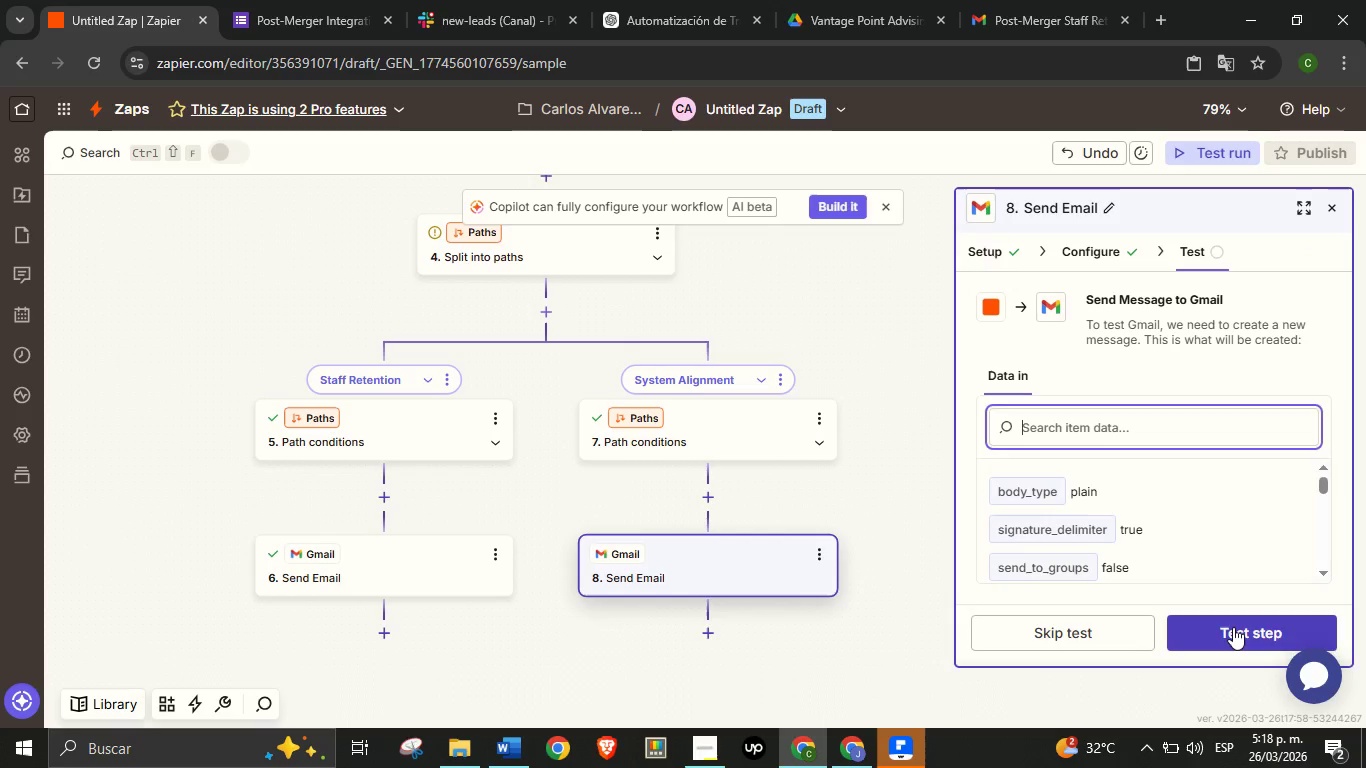 
scroll: coordinate [1144, 493], scroll_direction: down, amount: 11.0
 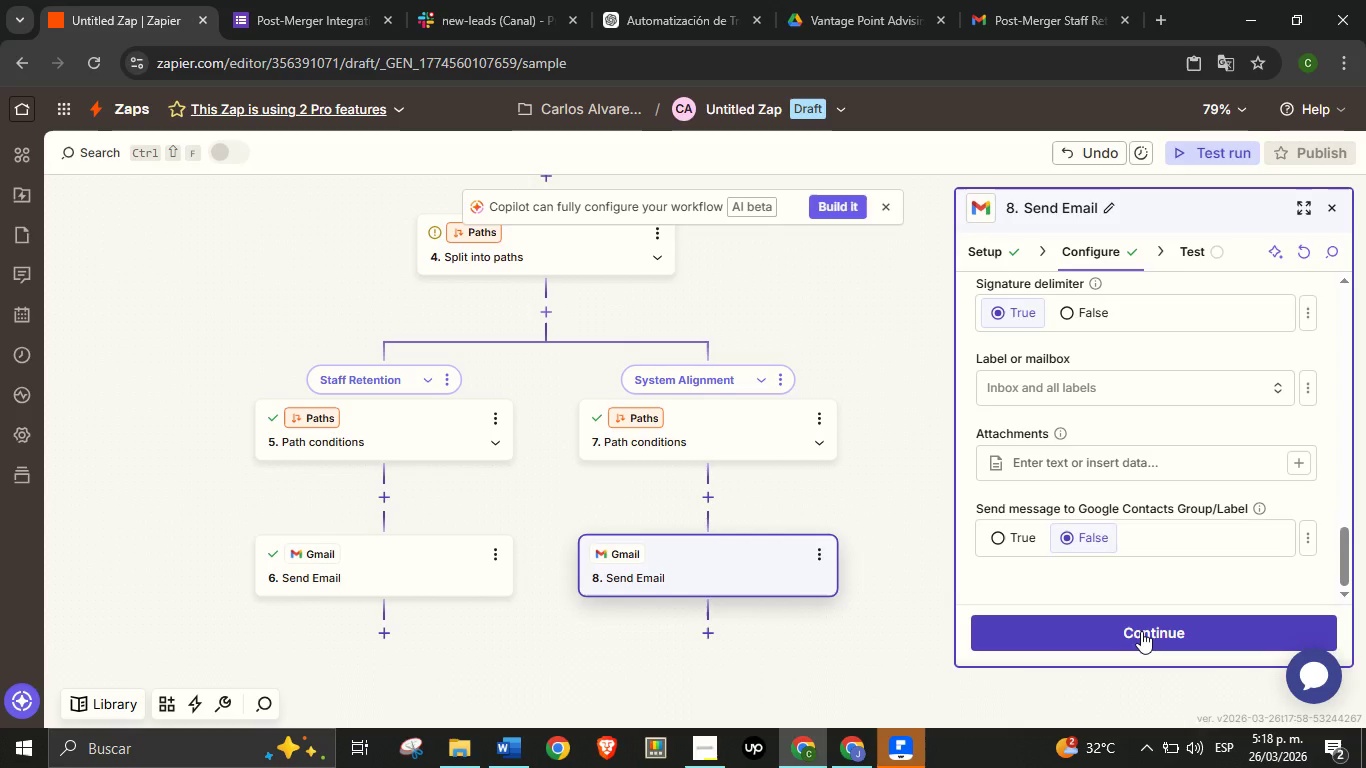 
left_click([1233, 627])
 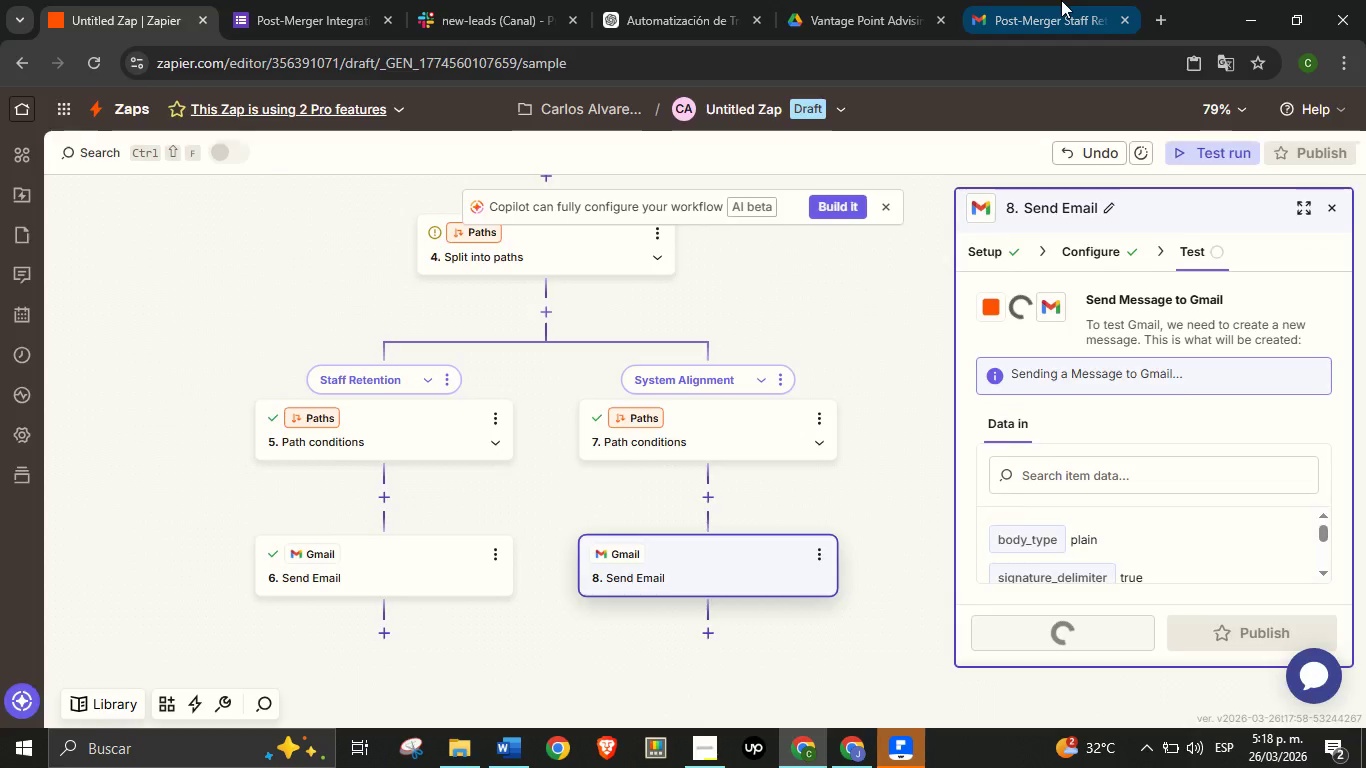 
left_click([1061, 0])
 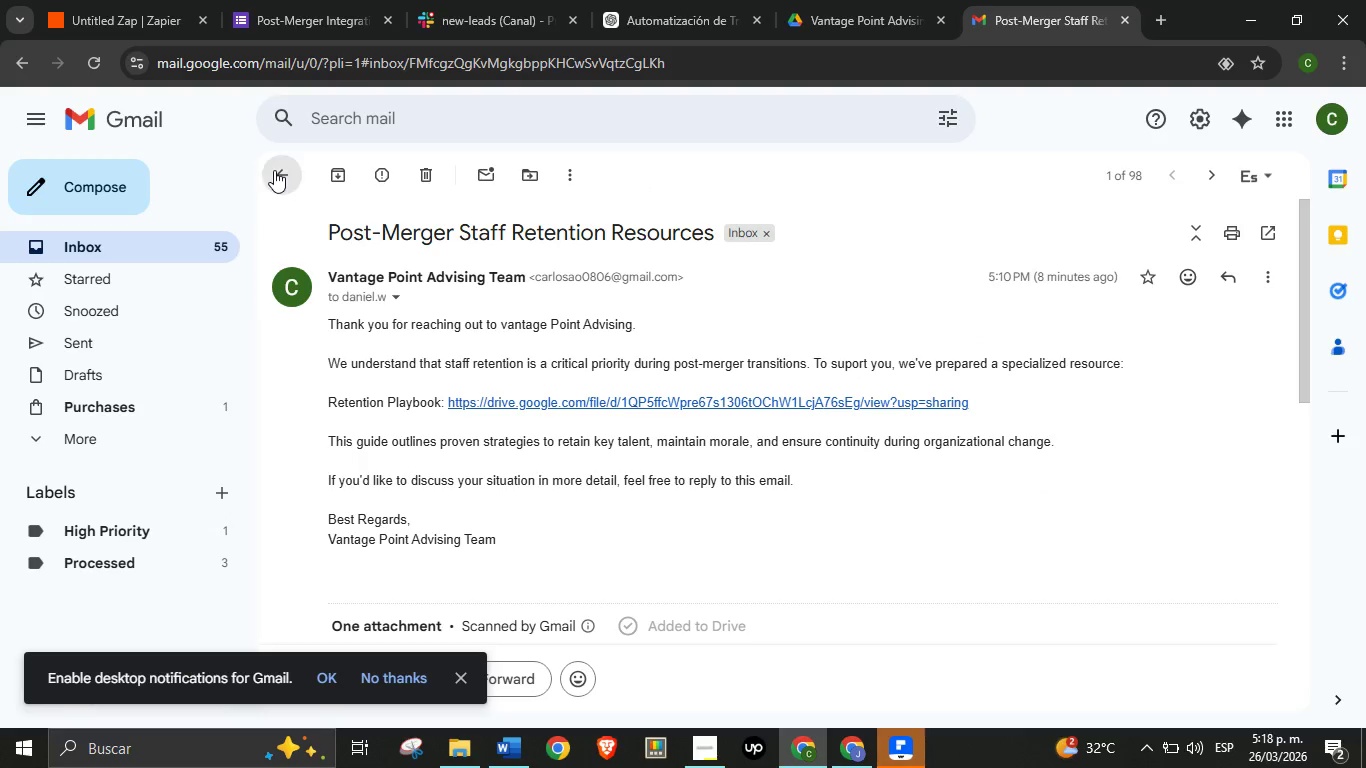 
left_click([274, 170])
 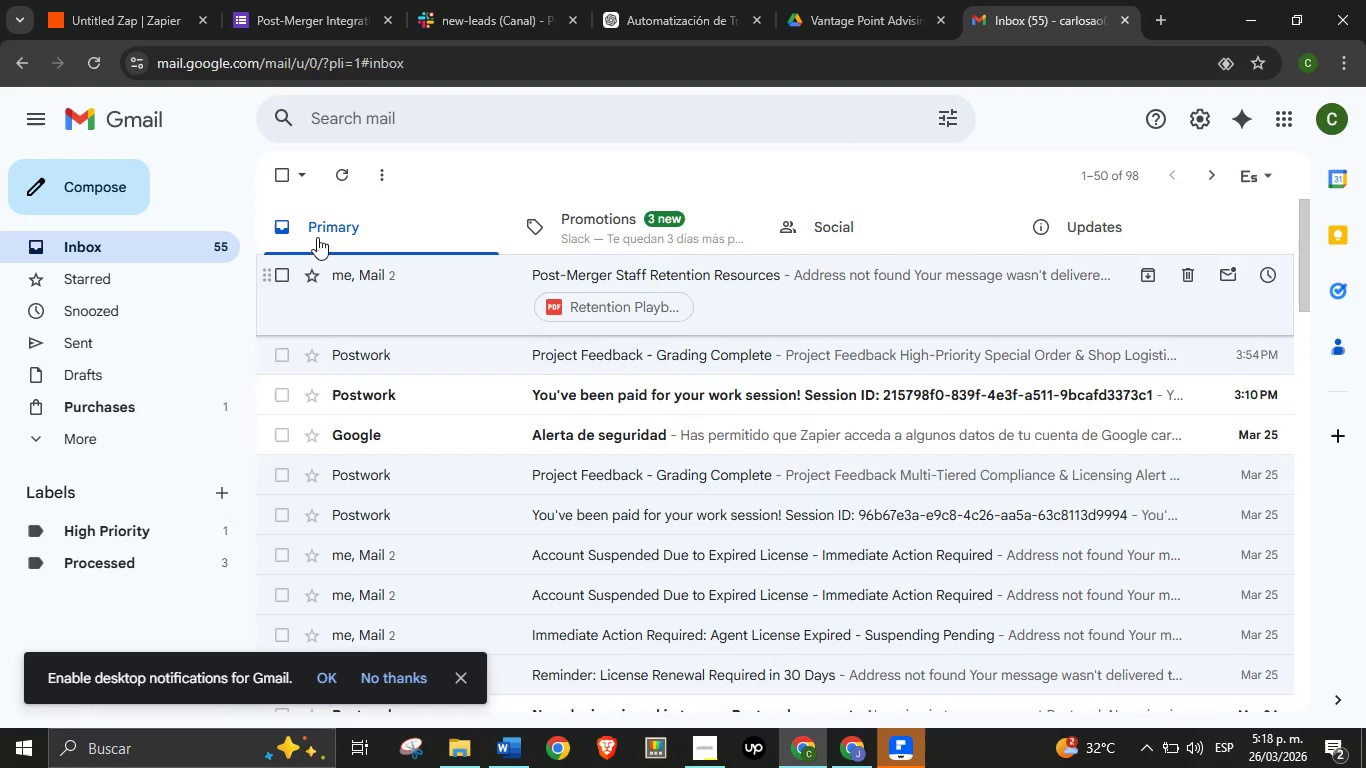 
left_click([345, 179])
 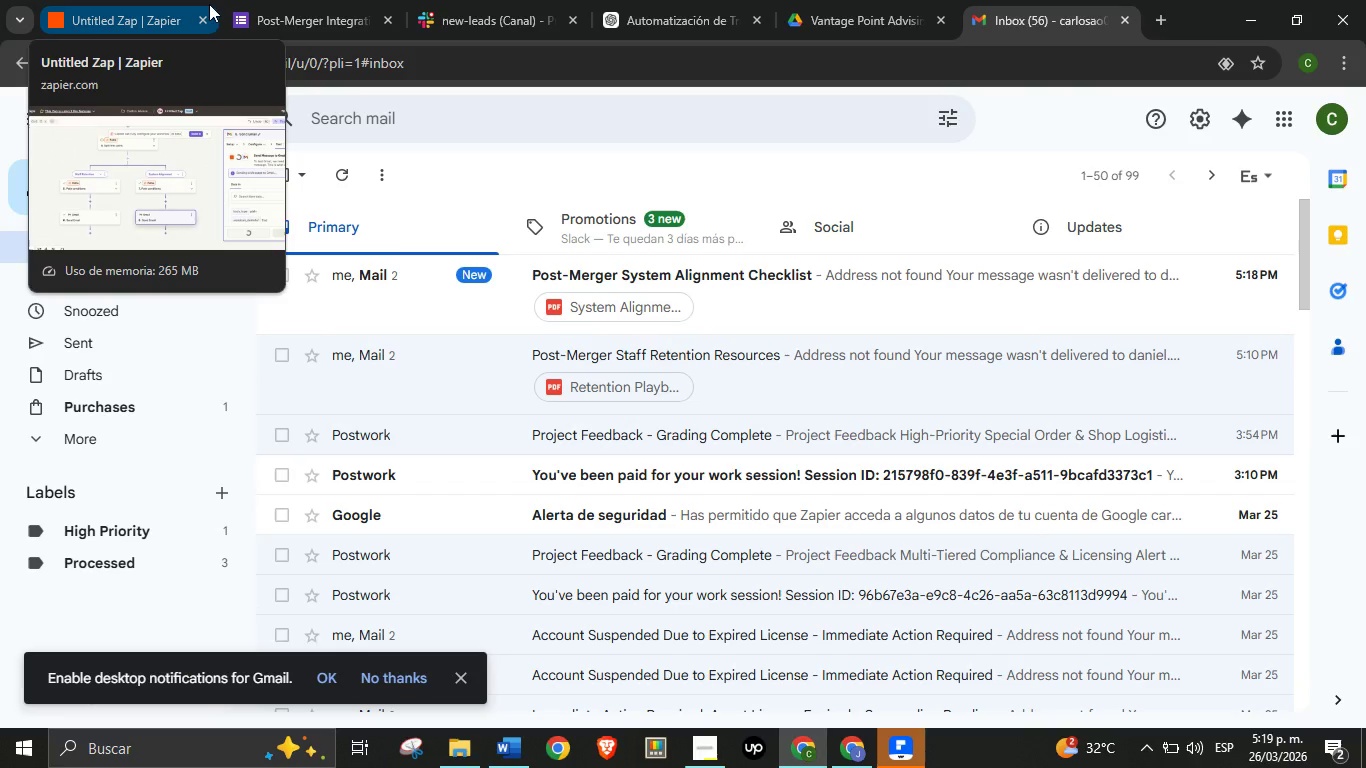 
wait(9.2)
 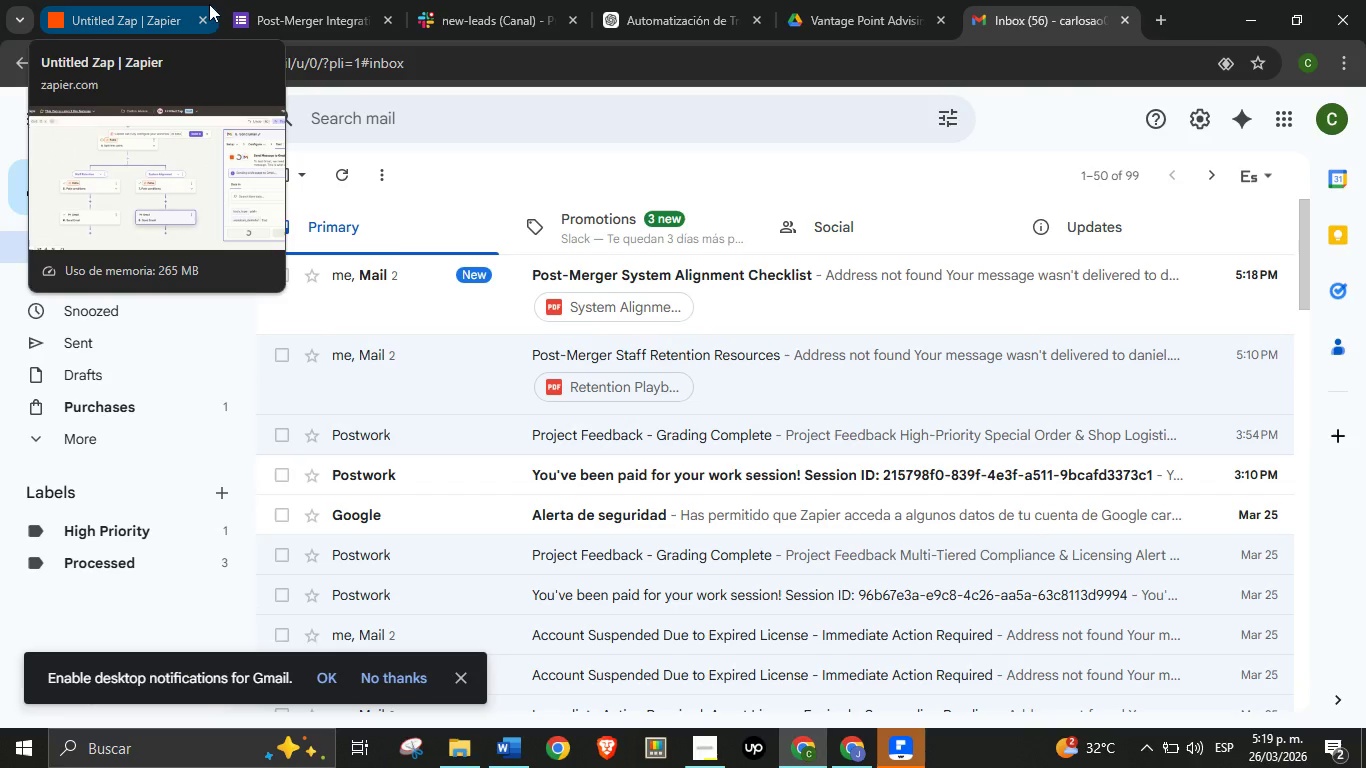 
left_click([343, 0])
 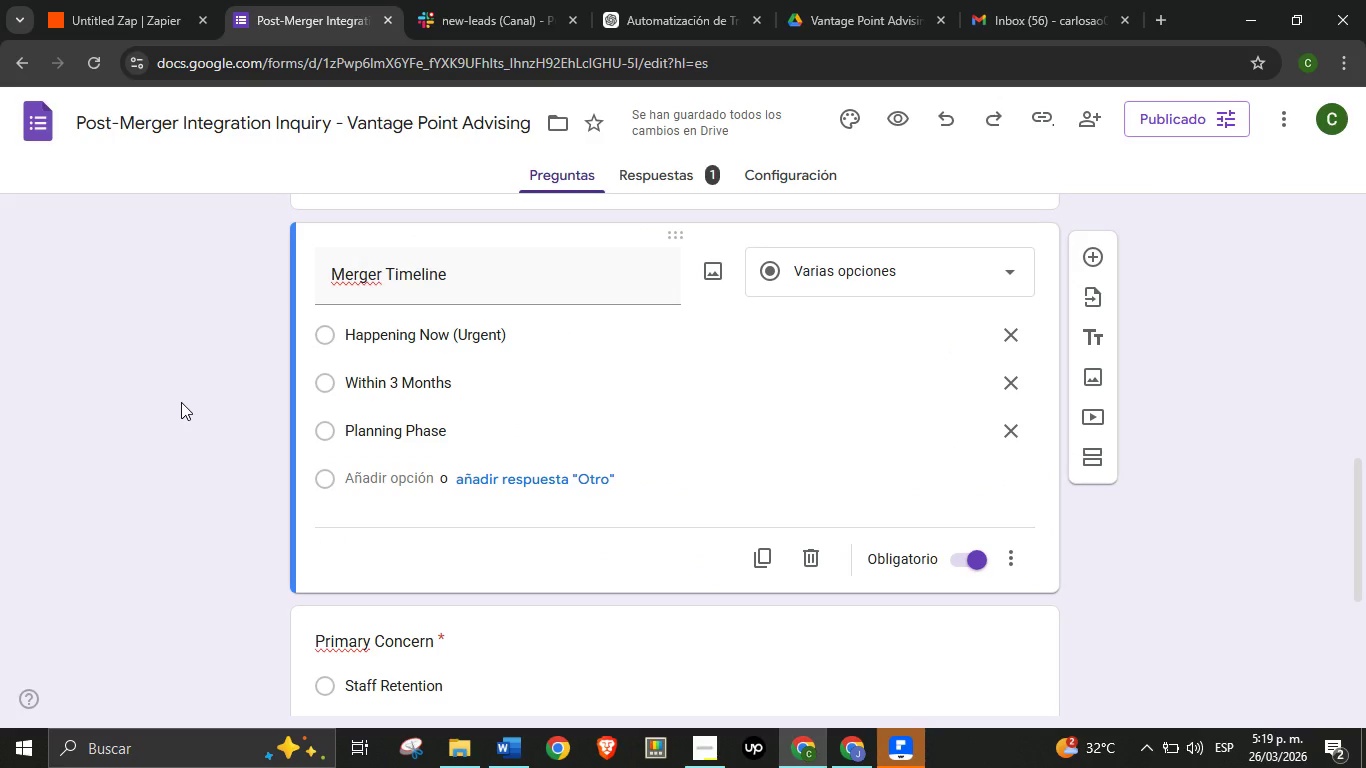 
wait(8.91)
 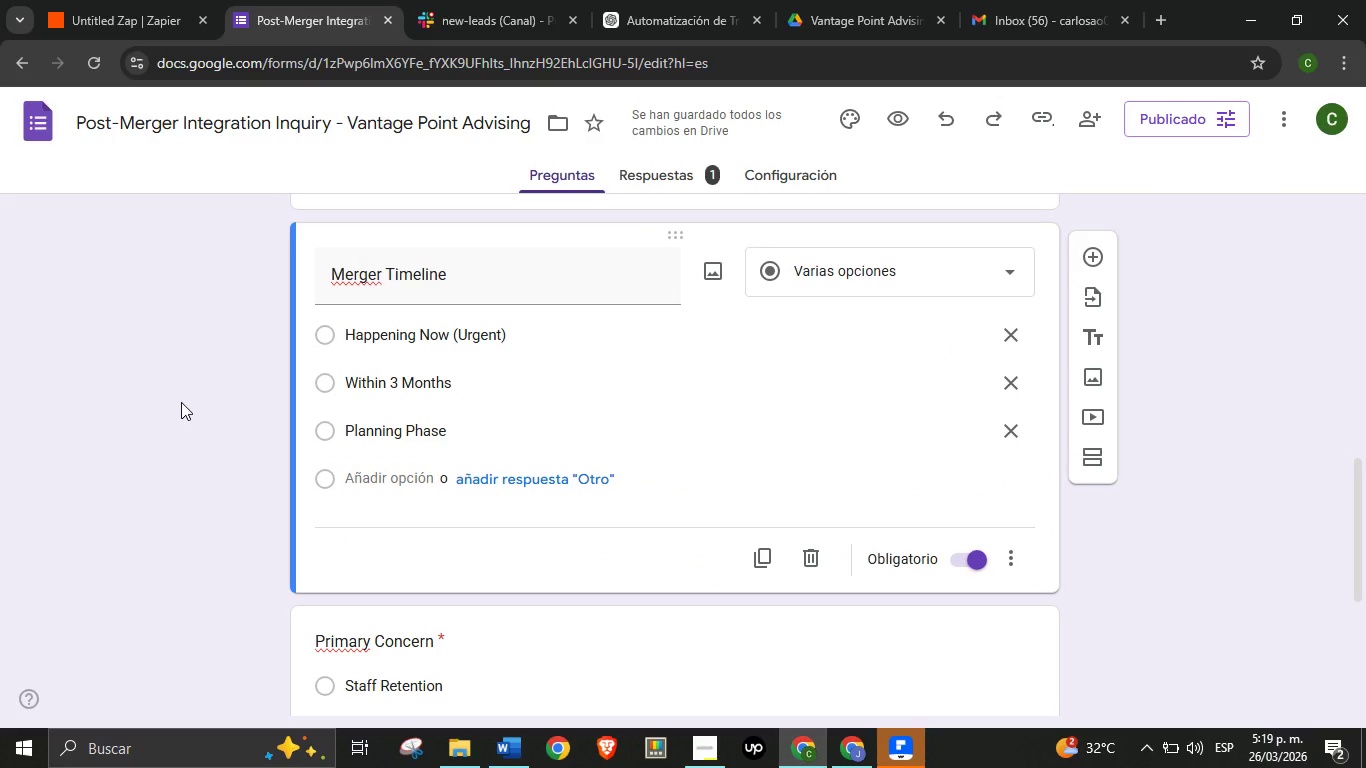 
left_click([139, 0])
 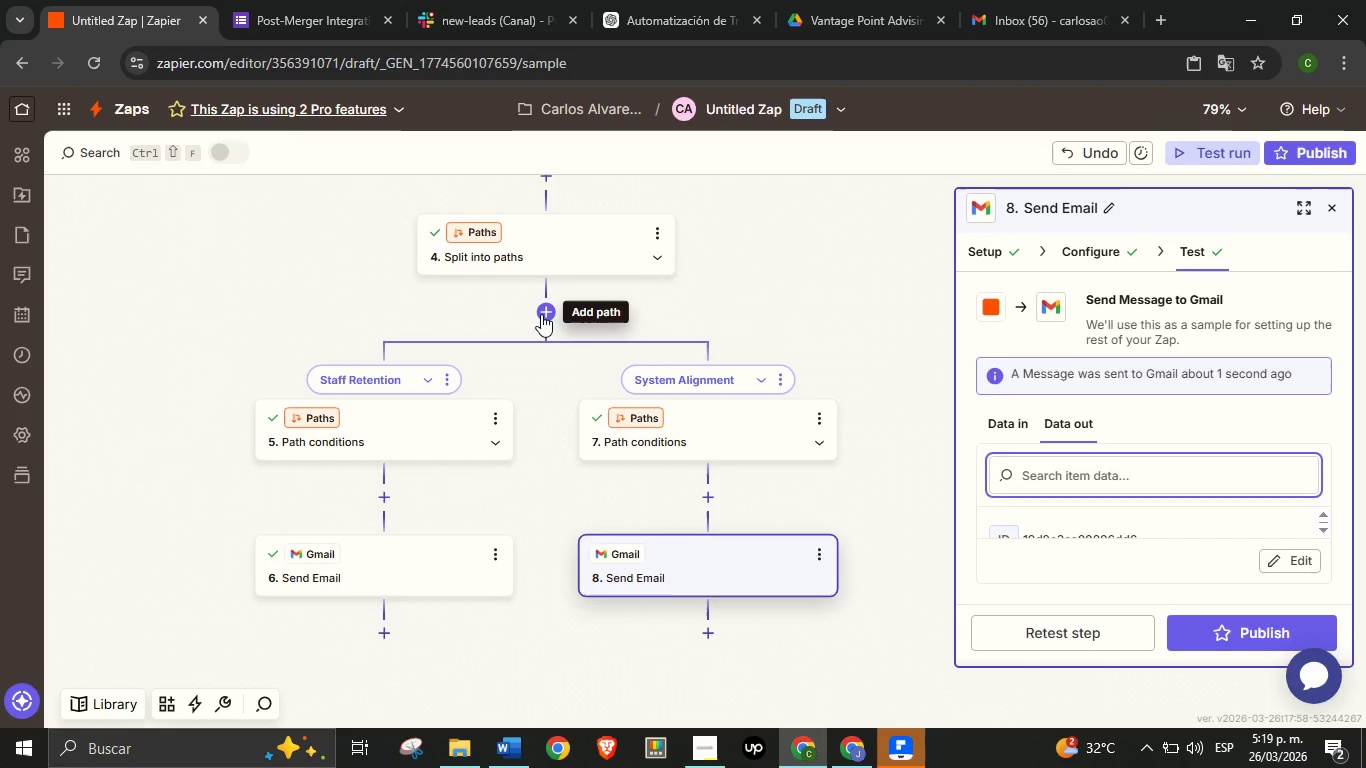 
left_click([541, 314])
 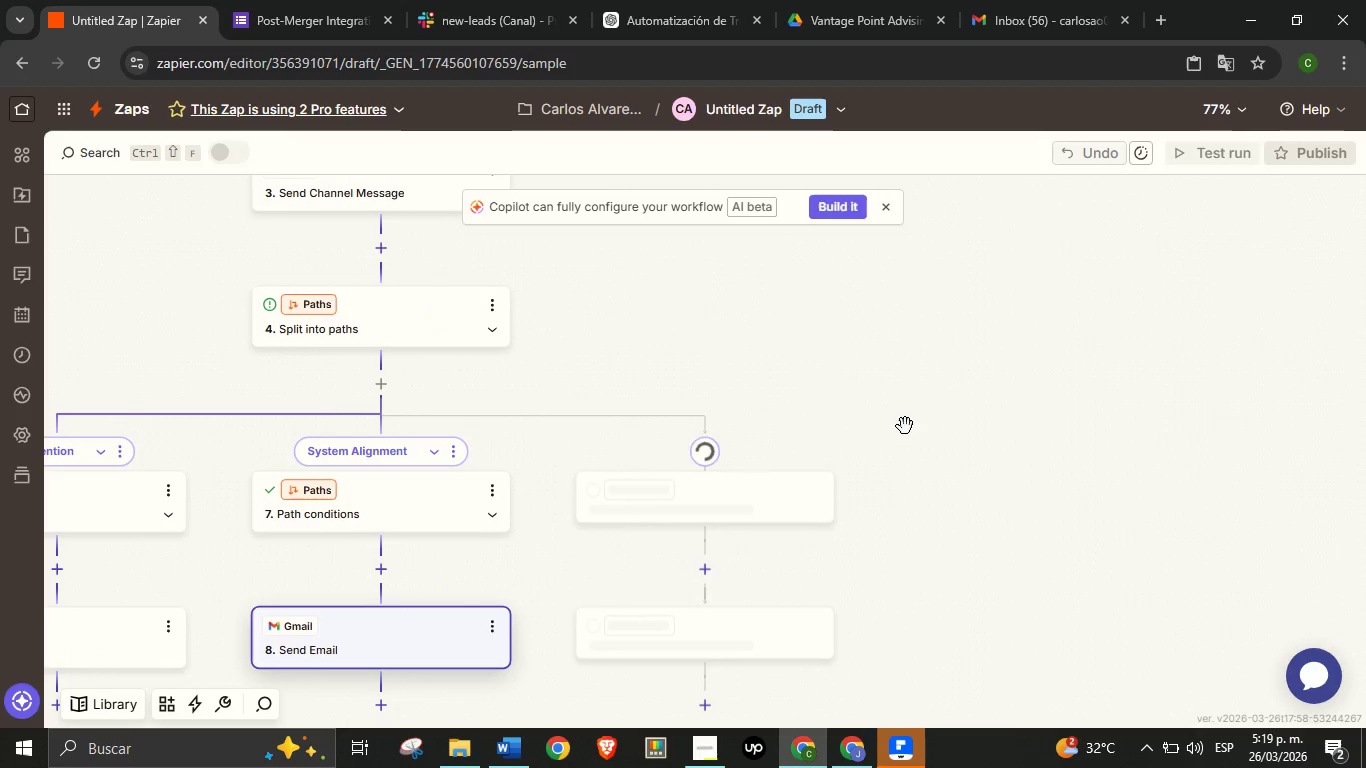 
mouse_move([879, 424])
 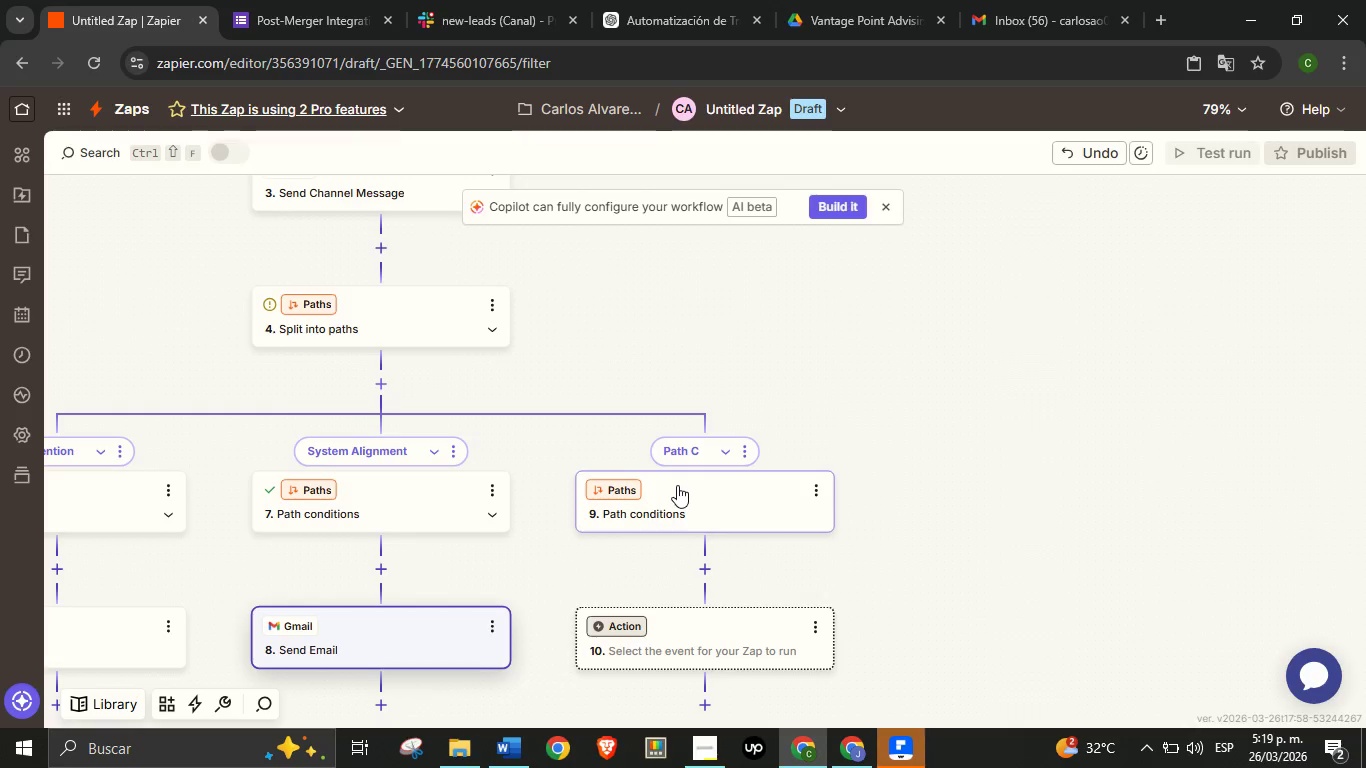 
left_click([677, 485])
 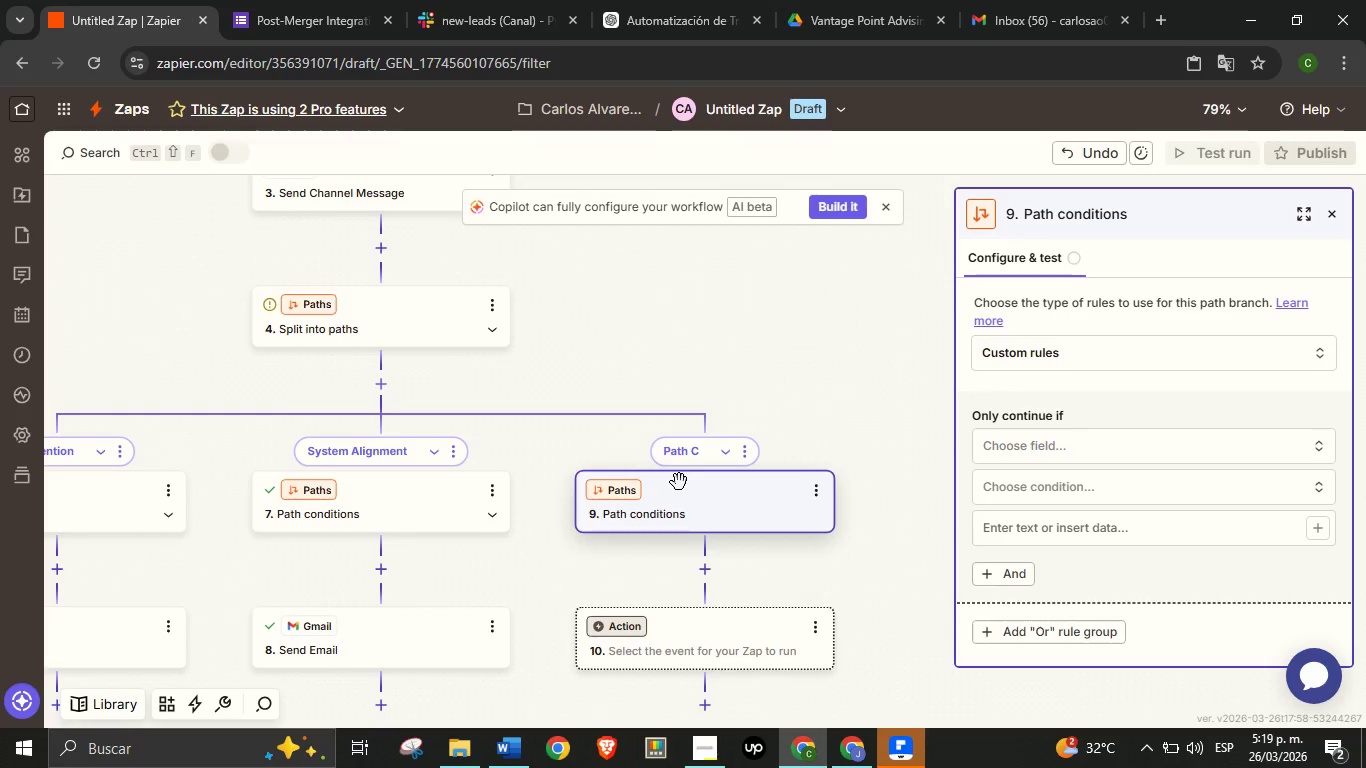 
wait(16.17)
 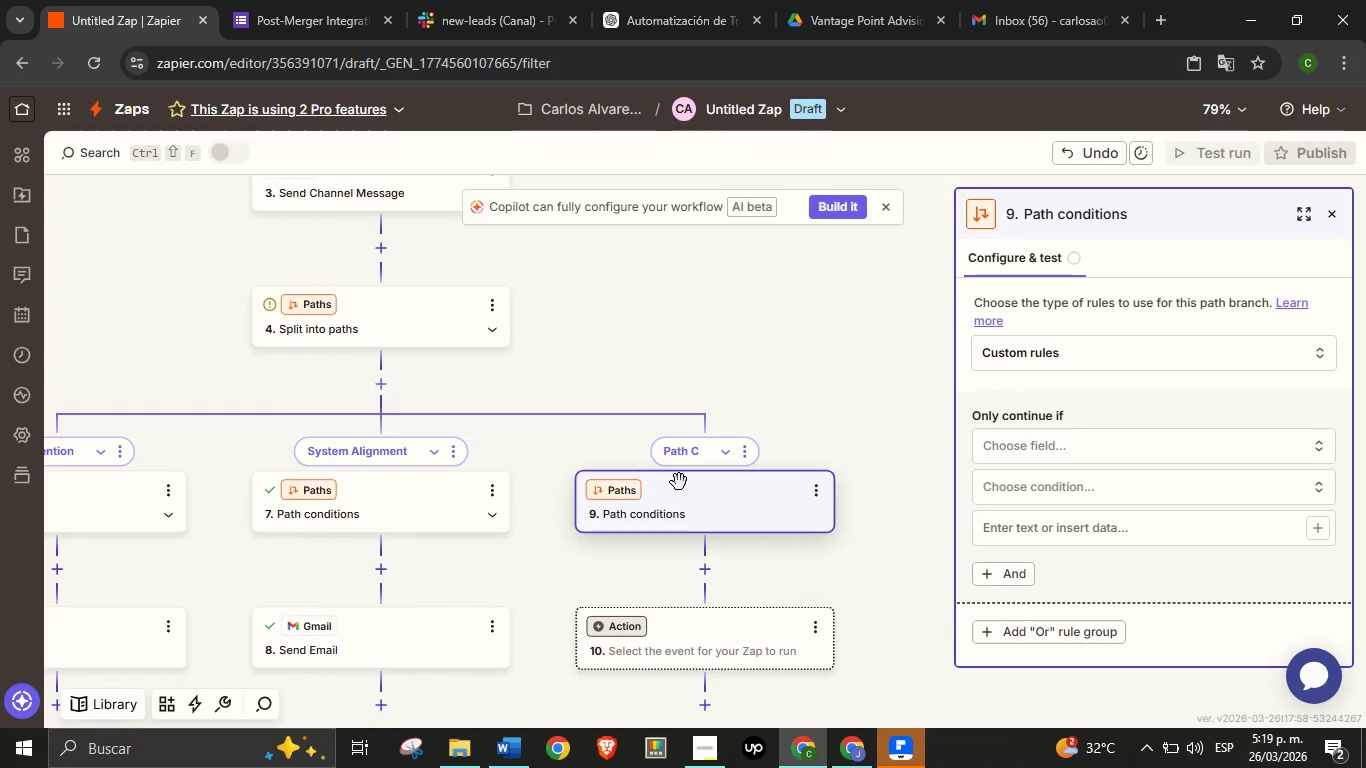 
left_click([1127, 442])
 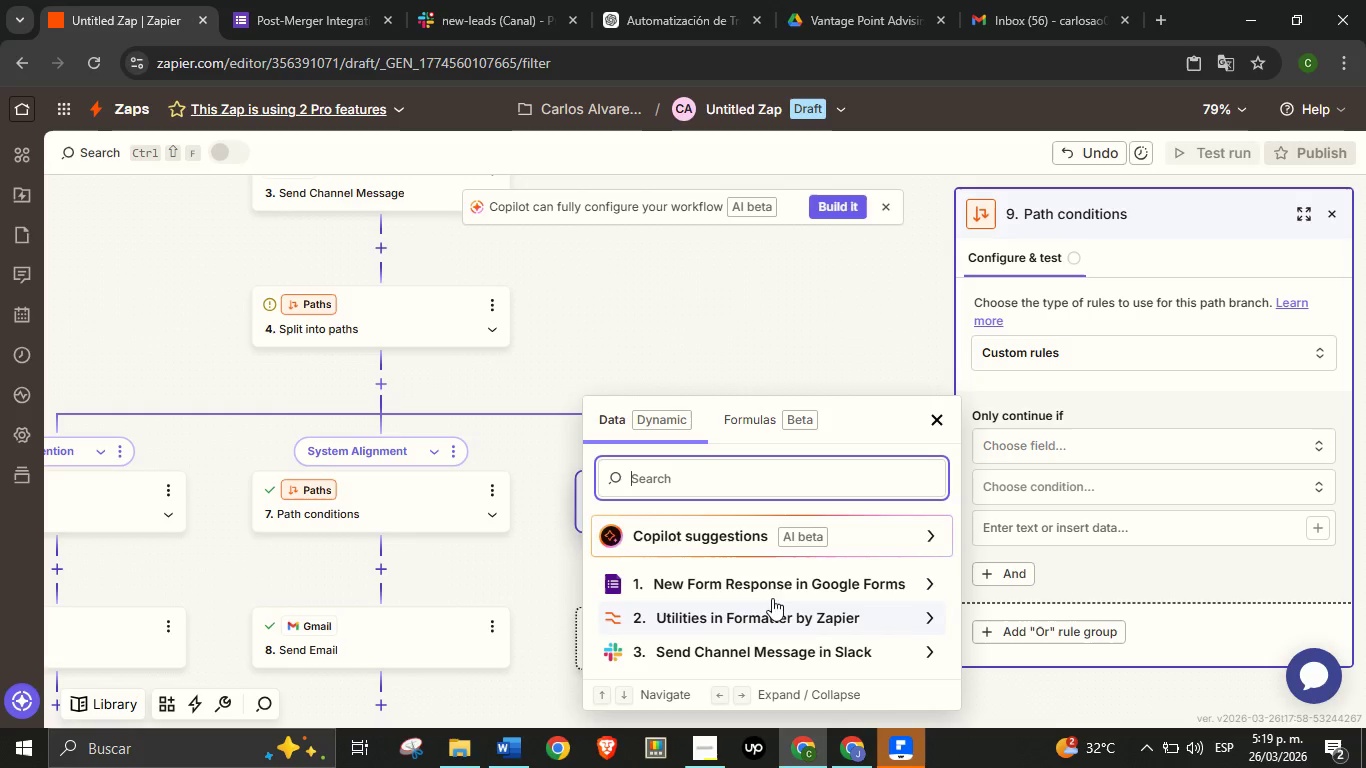 
mouse_move([775, 582])
 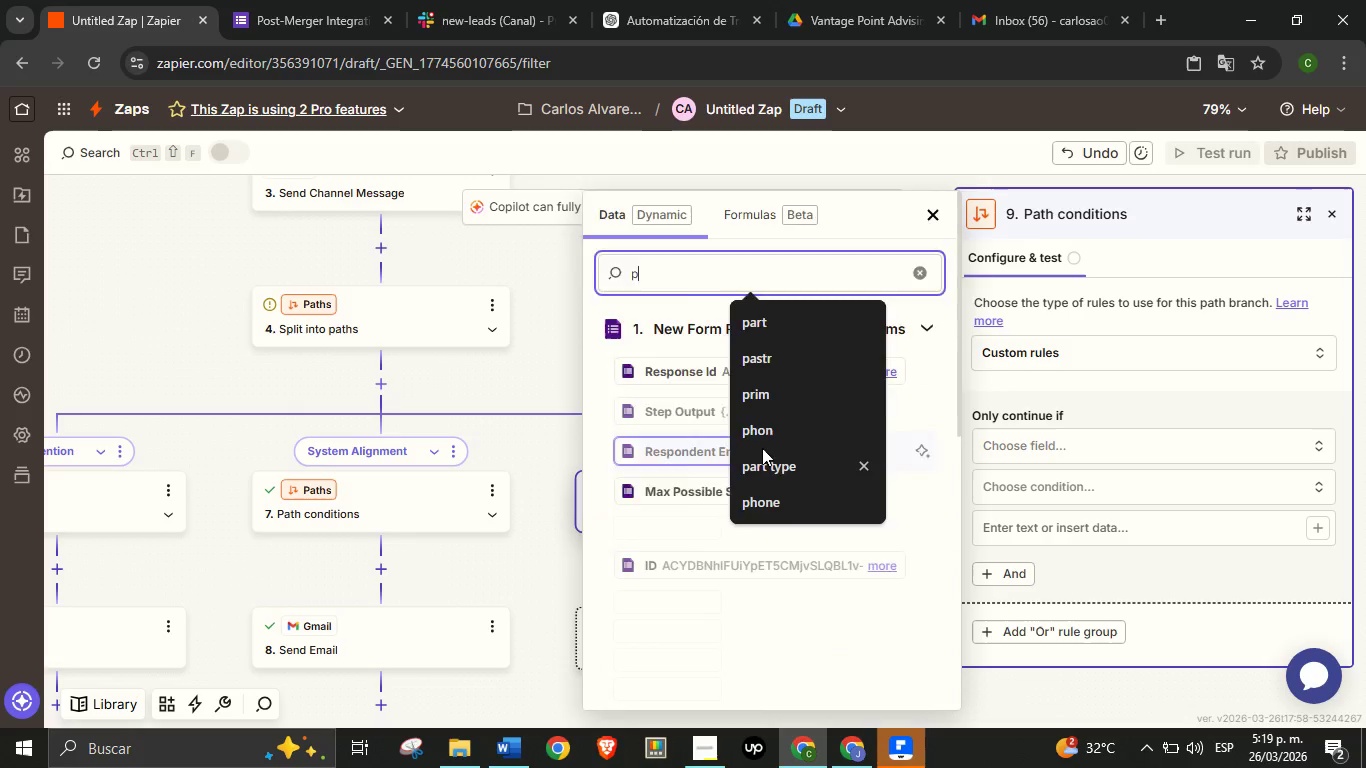 
type(prim)
 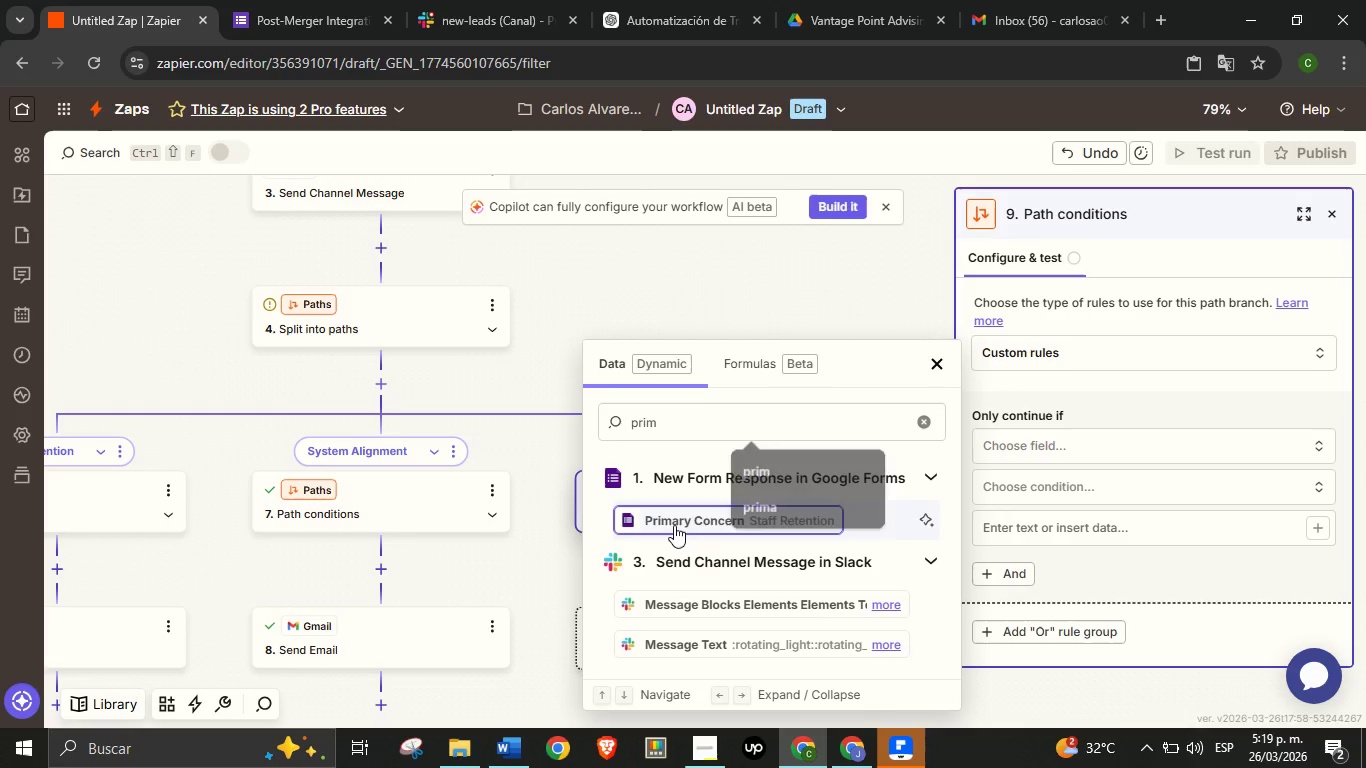 
left_click([674, 525])
 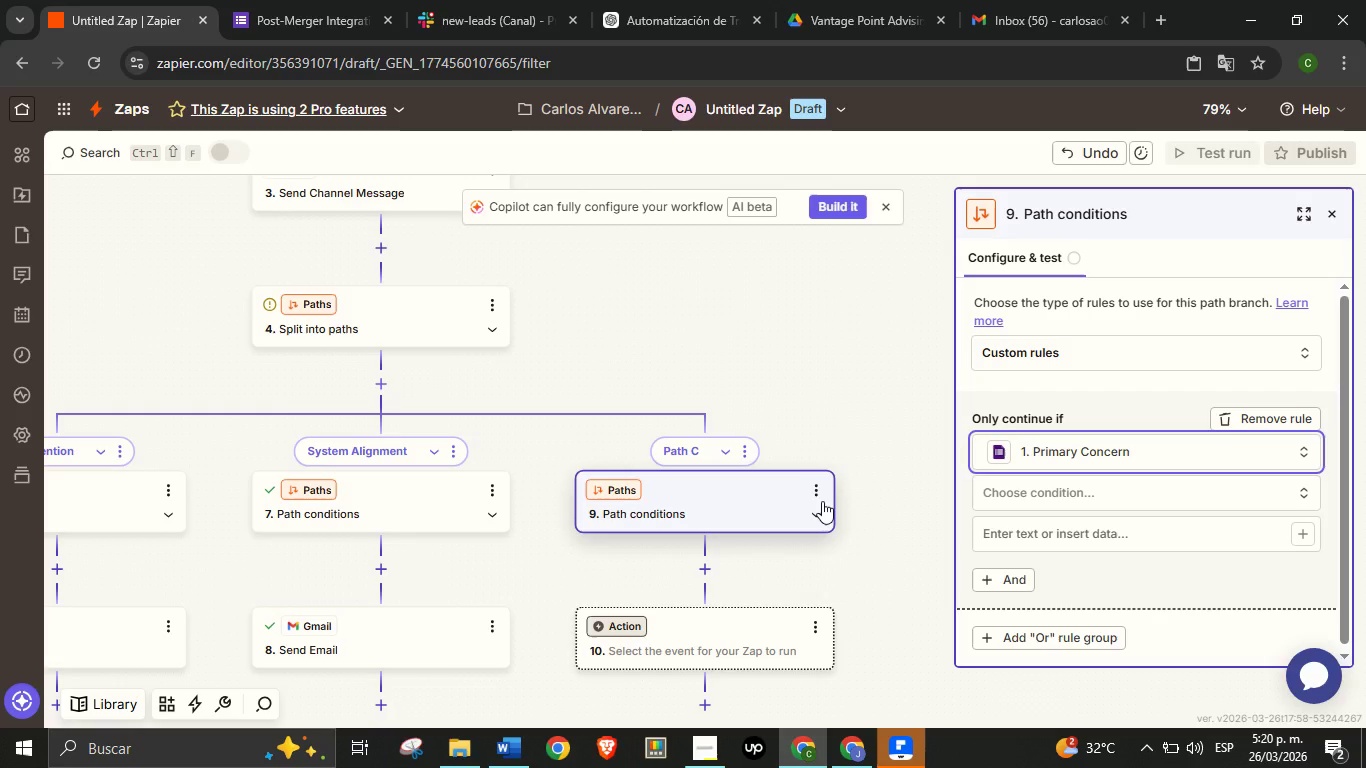 
wait(26.72)
 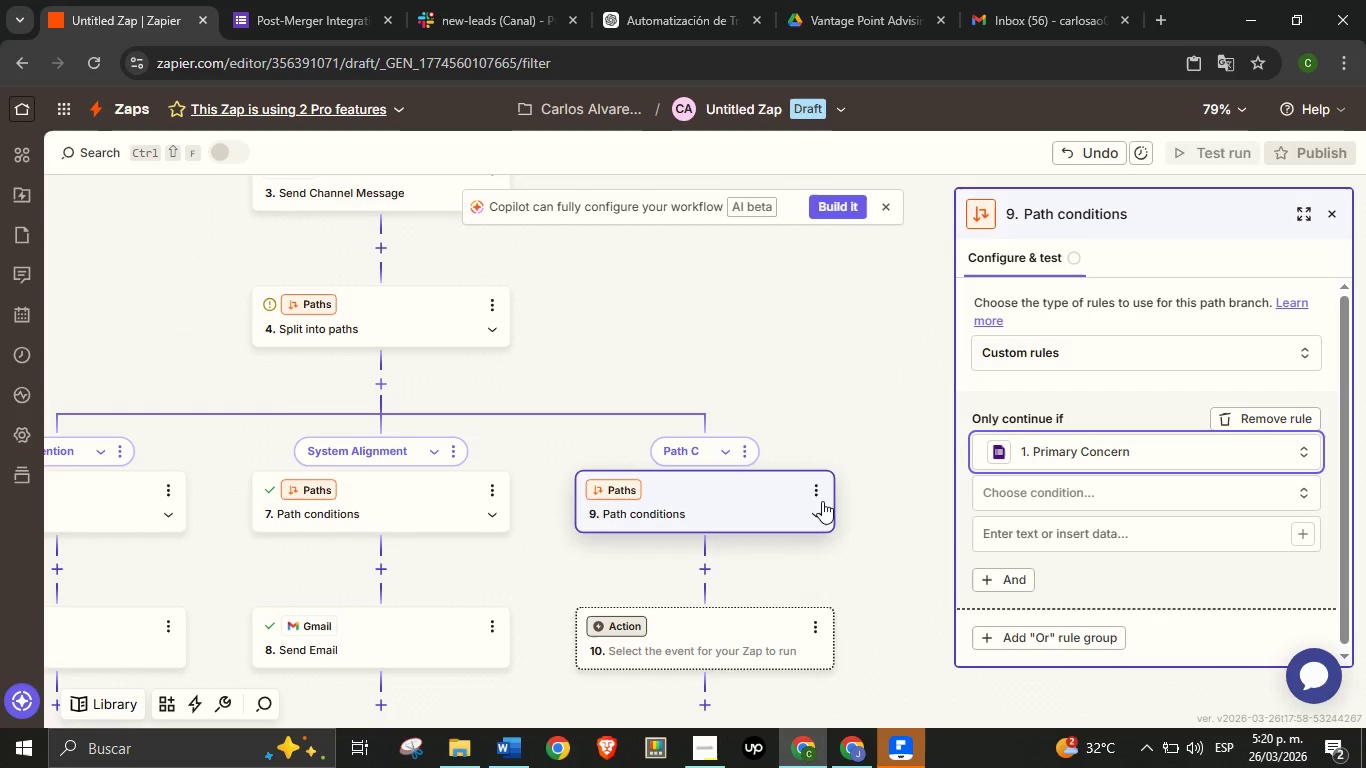 
left_click([332, 0])
 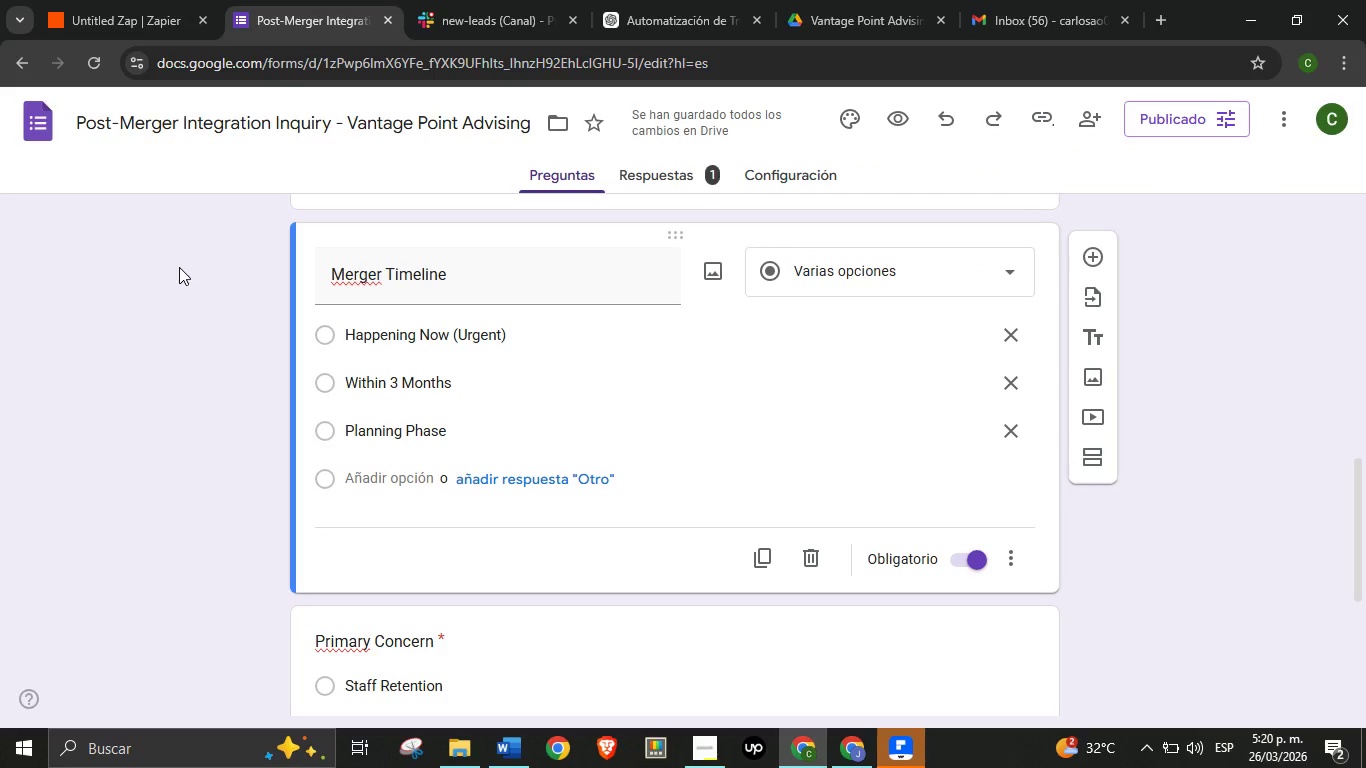 
wait(9.19)
 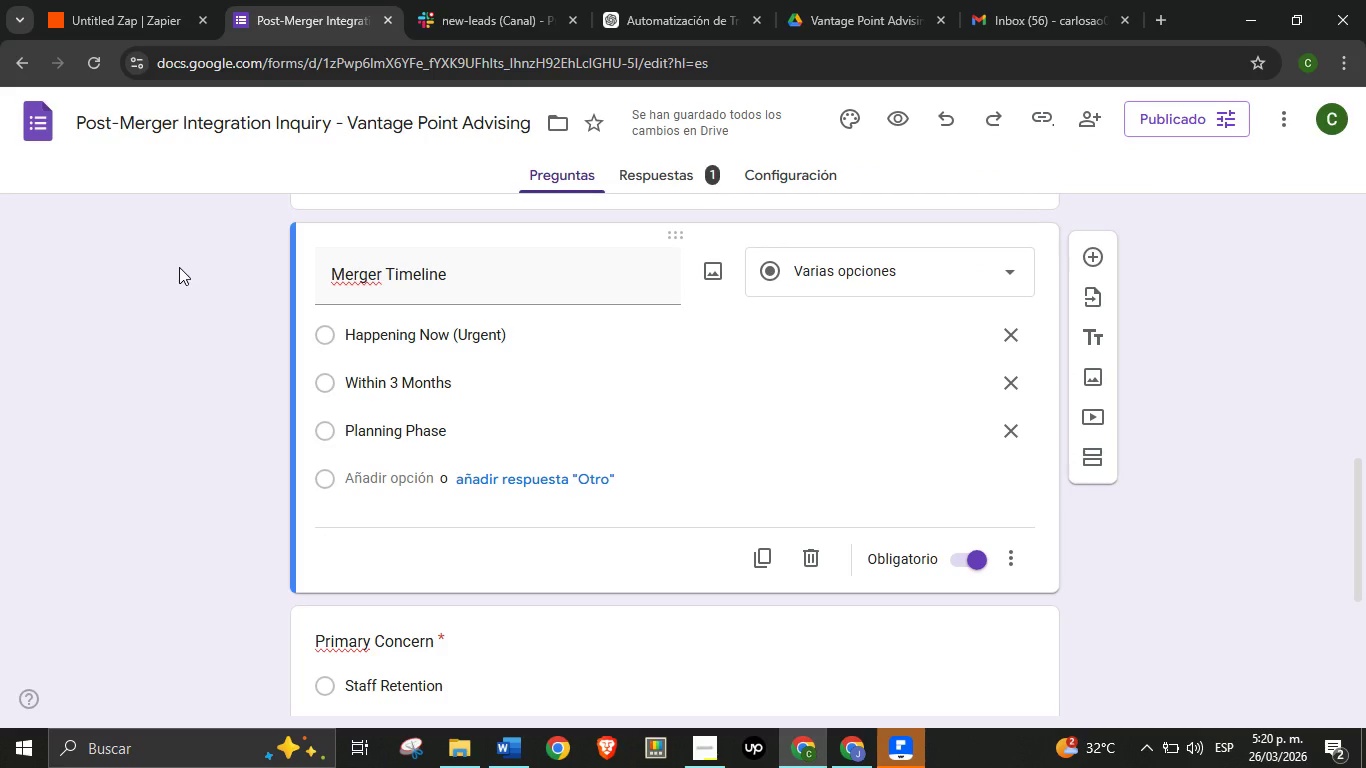 
scroll: coordinate [227, 378], scroll_direction: down, amount: 5.0
 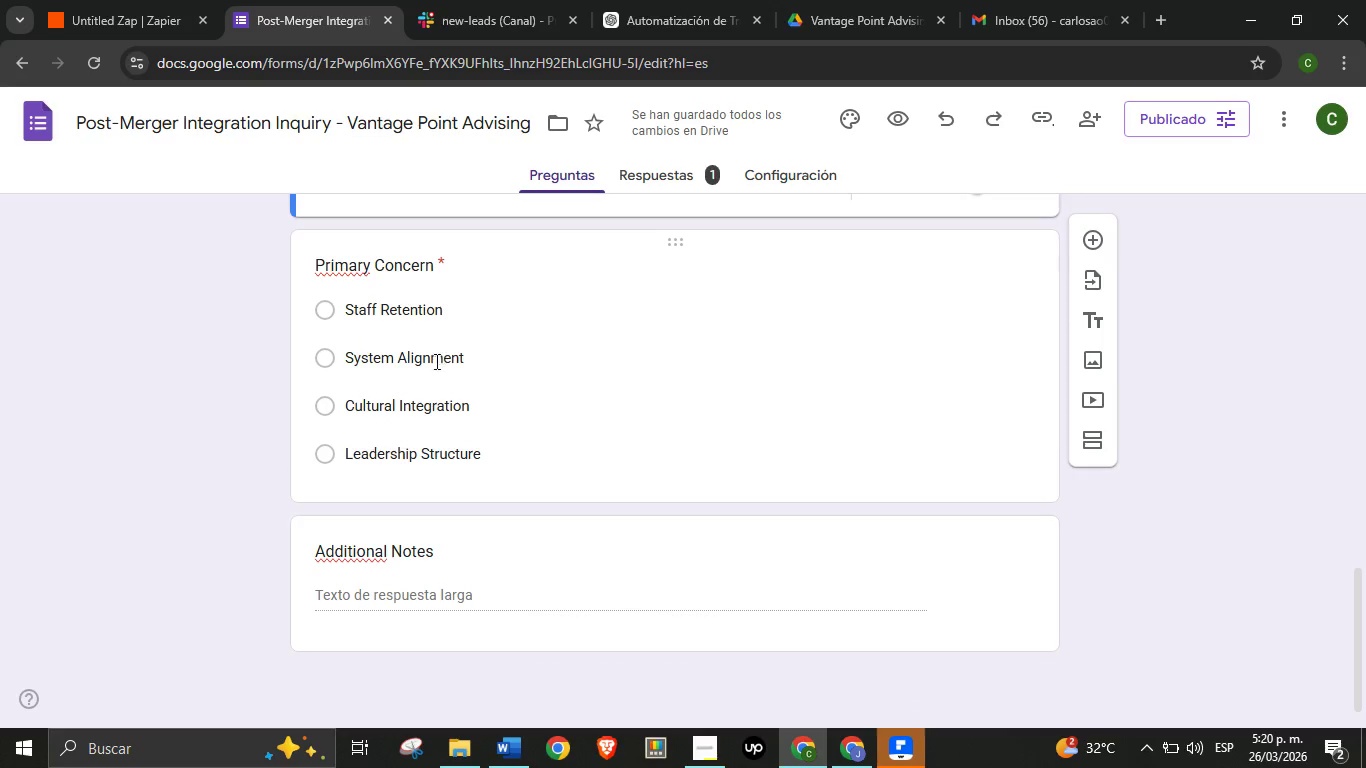 
left_click([172, 0])
 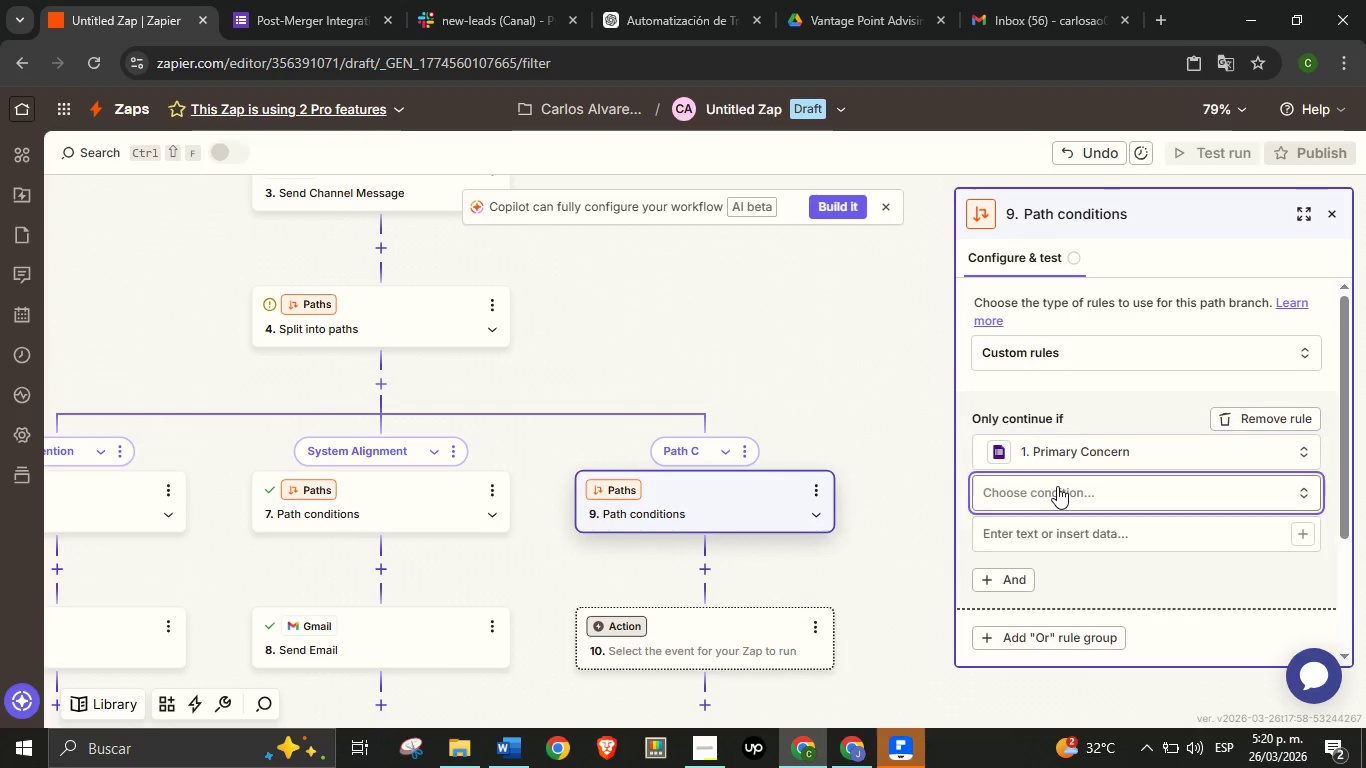 
left_click([1057, 486])
 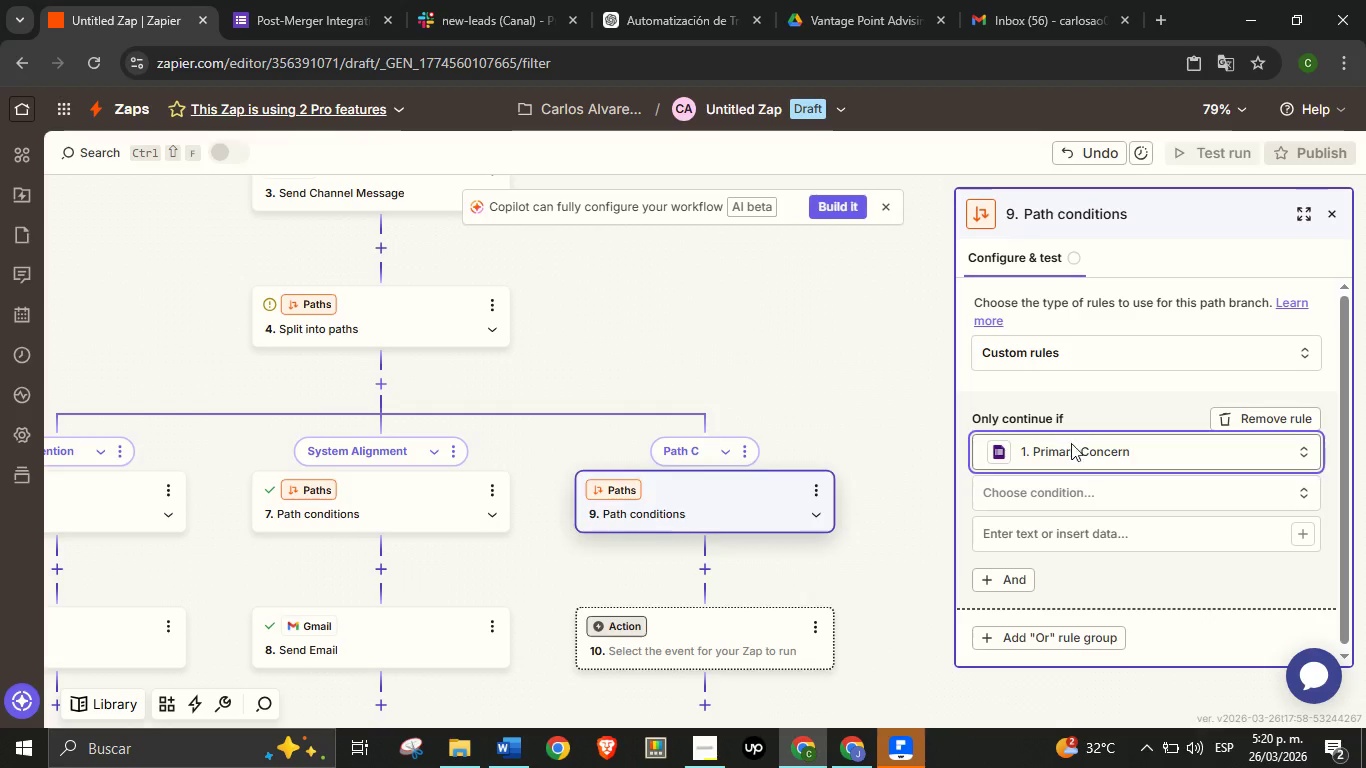 
left_click([1071, 443])
 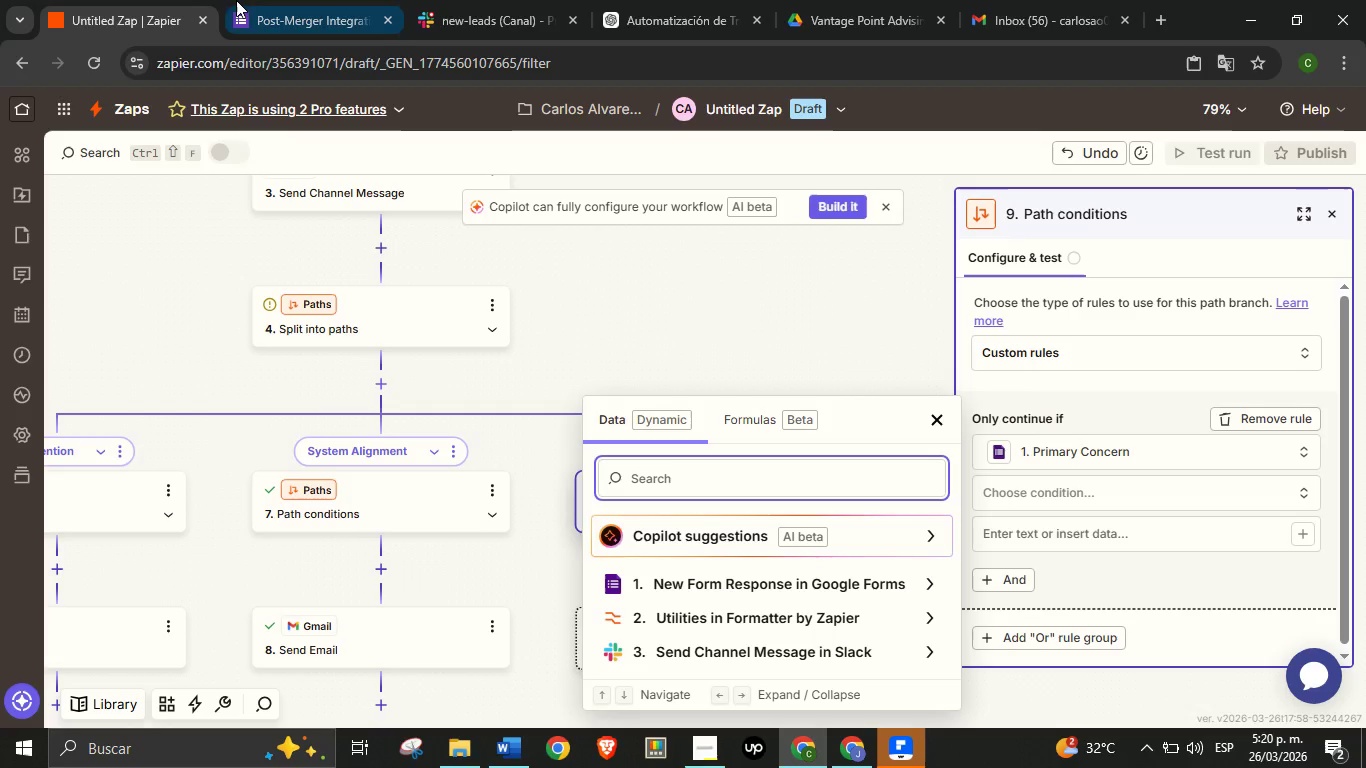 
double_click([264, 0])
 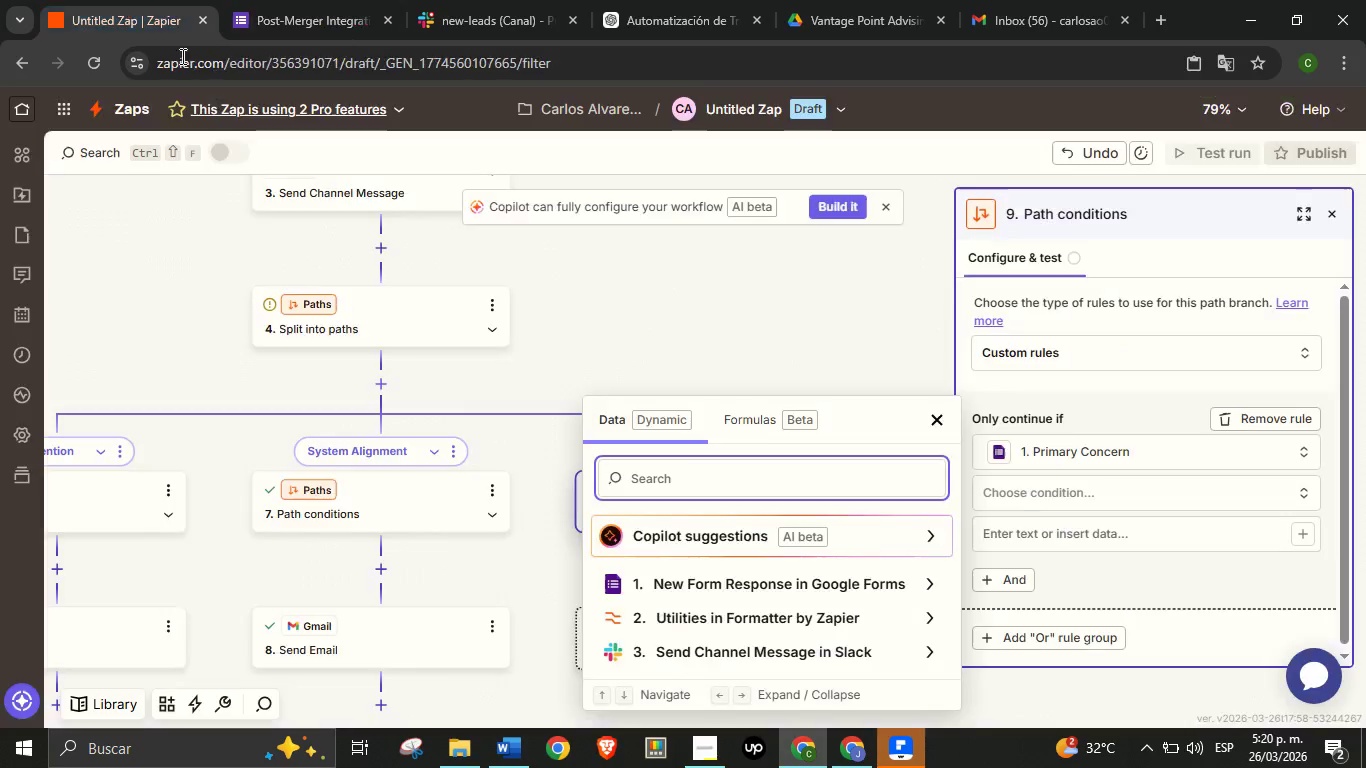 
left_click([121, 0])
 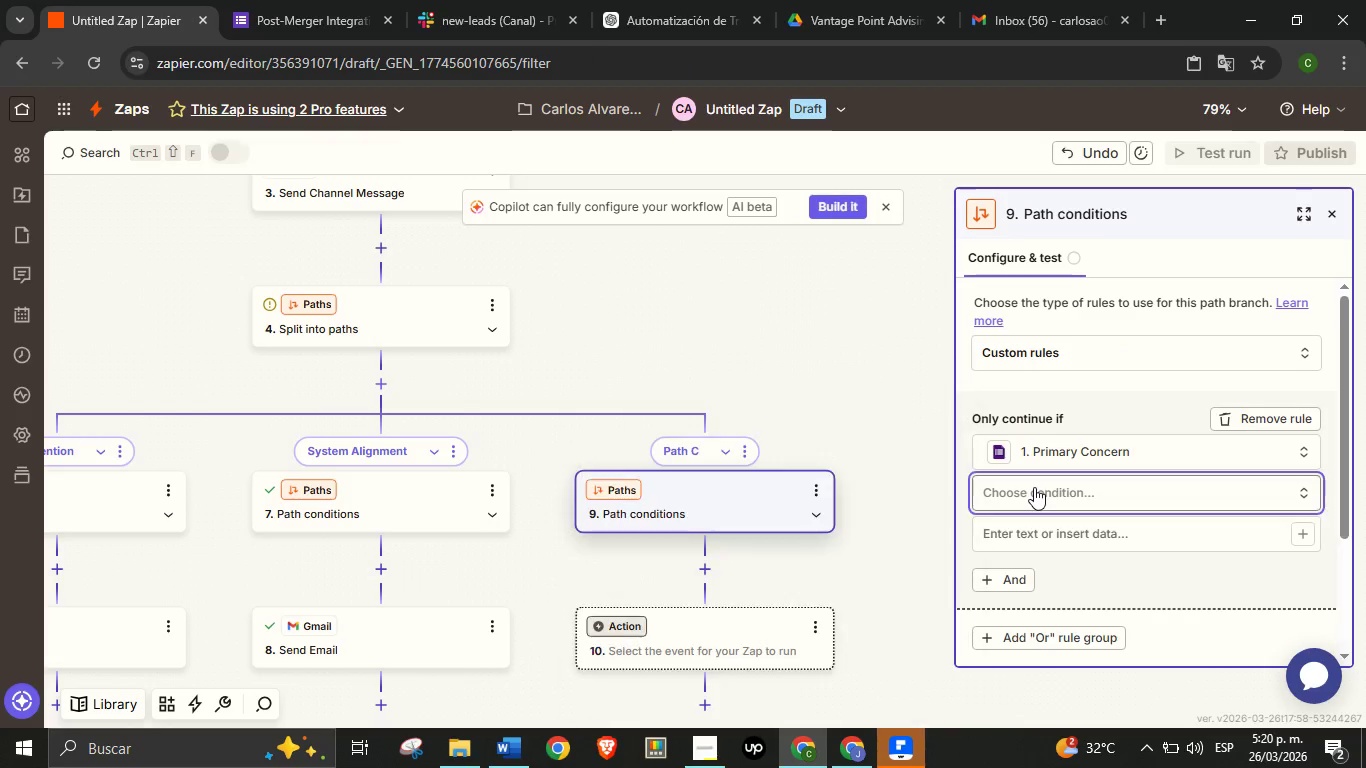 
left_click([1034, 487])
 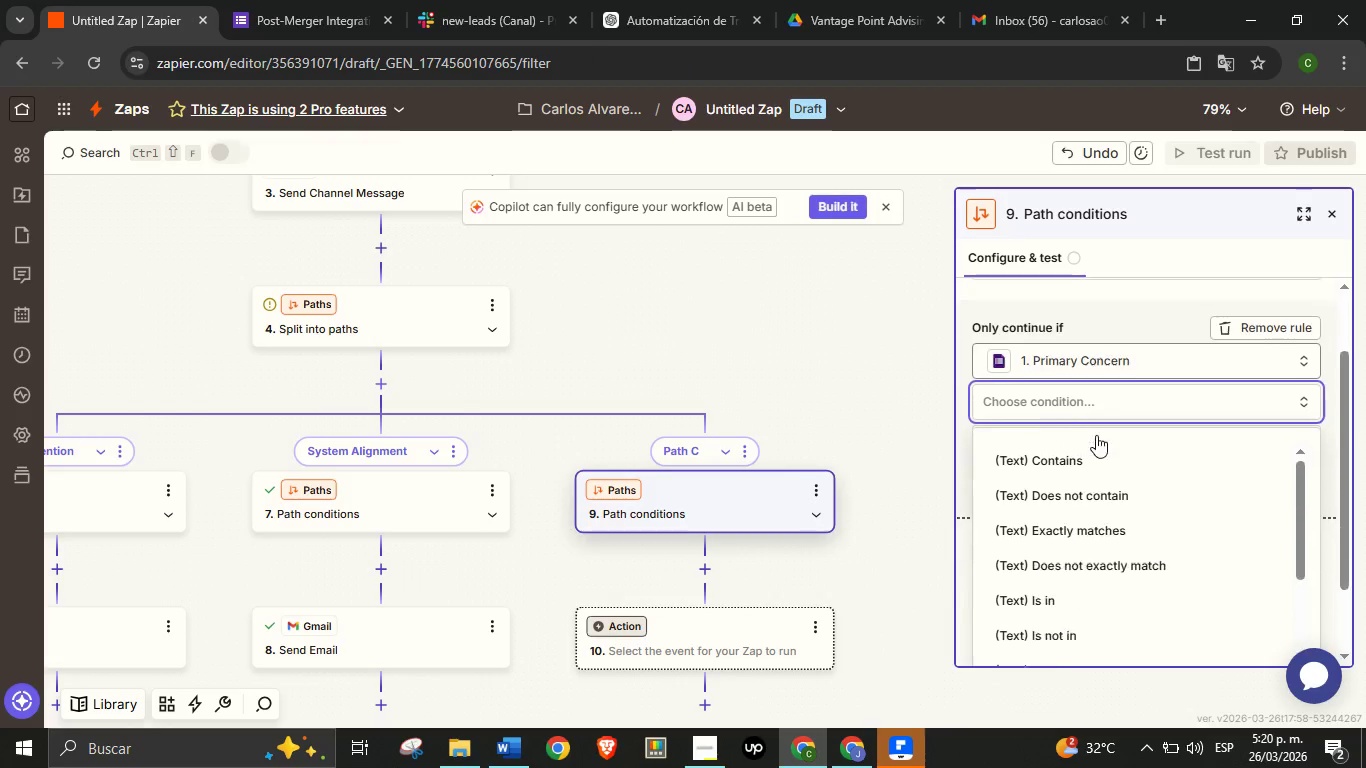 
scroll: coordinate [1096, 435], scroll_direction: down, amount: 1.0
 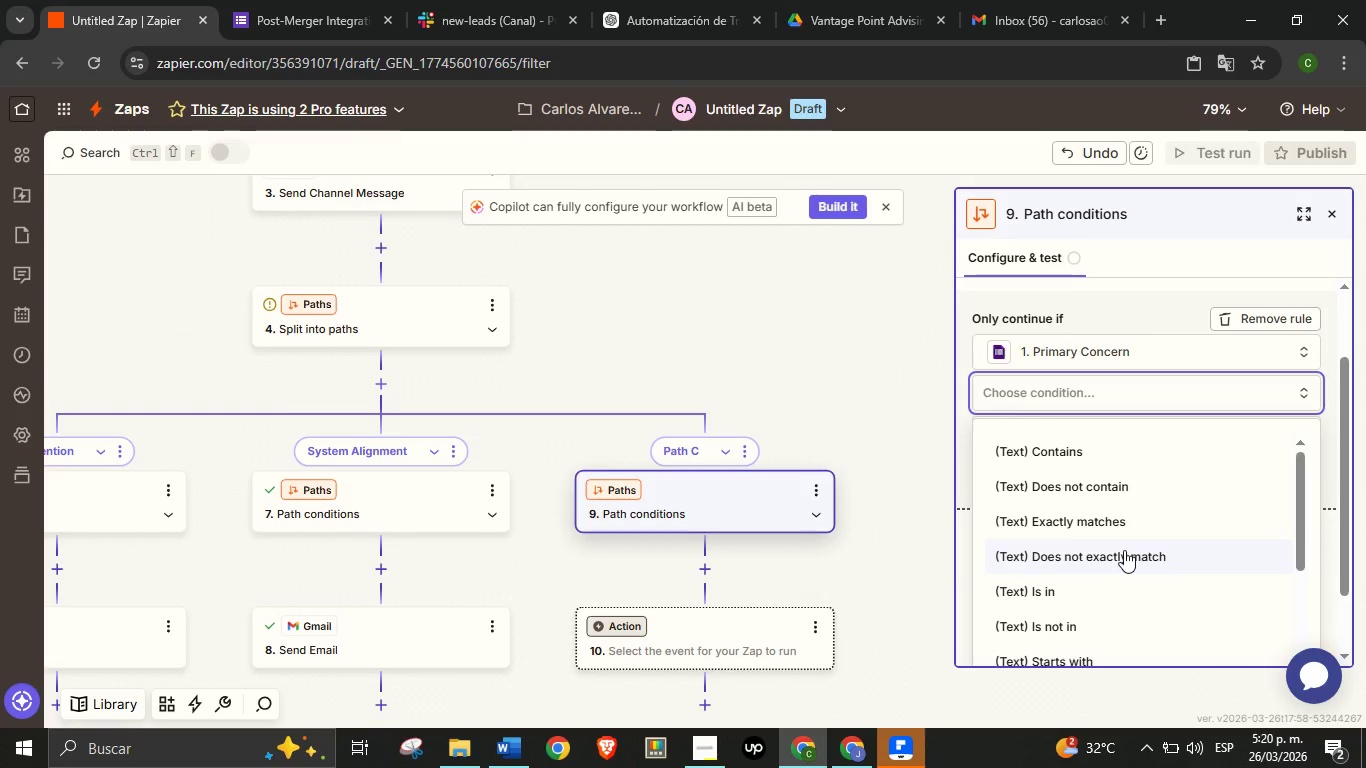 
wait(6.05)
 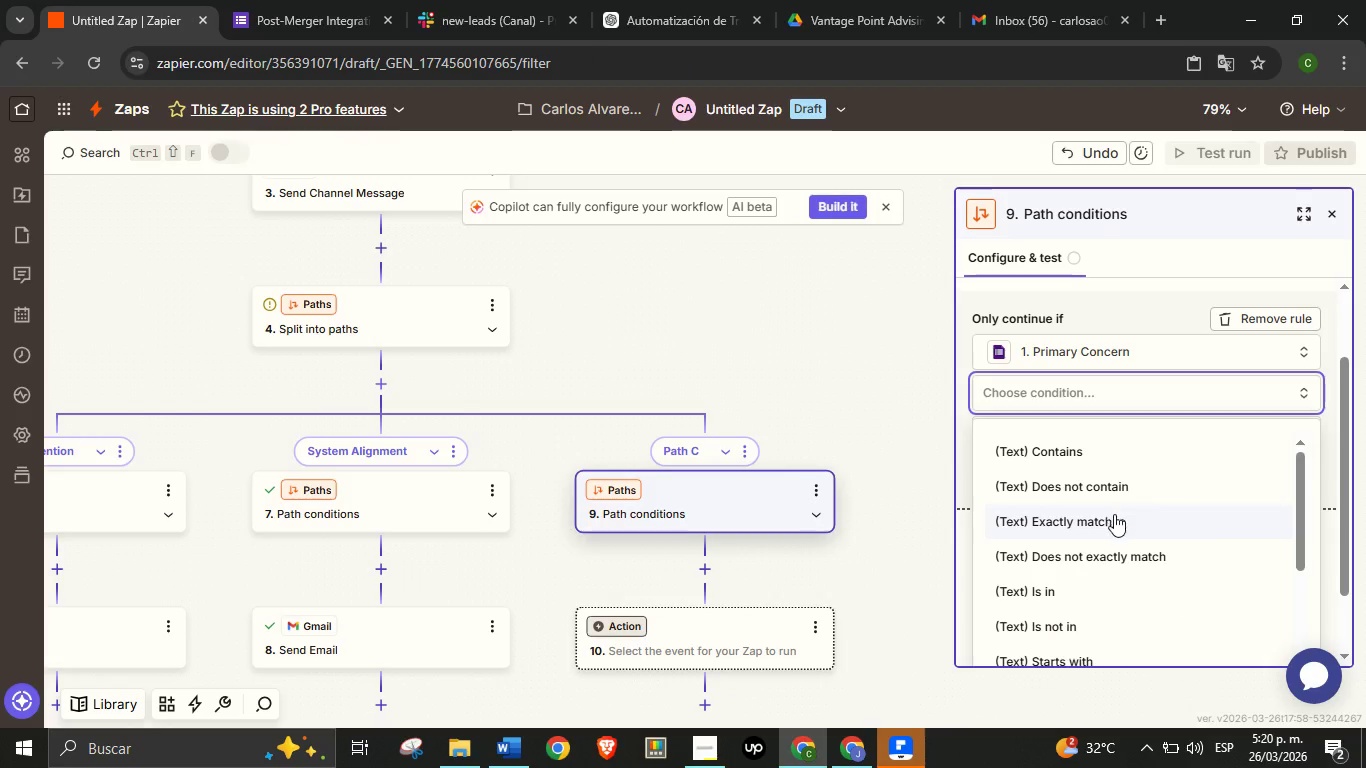 
left_click([1124, 550])
 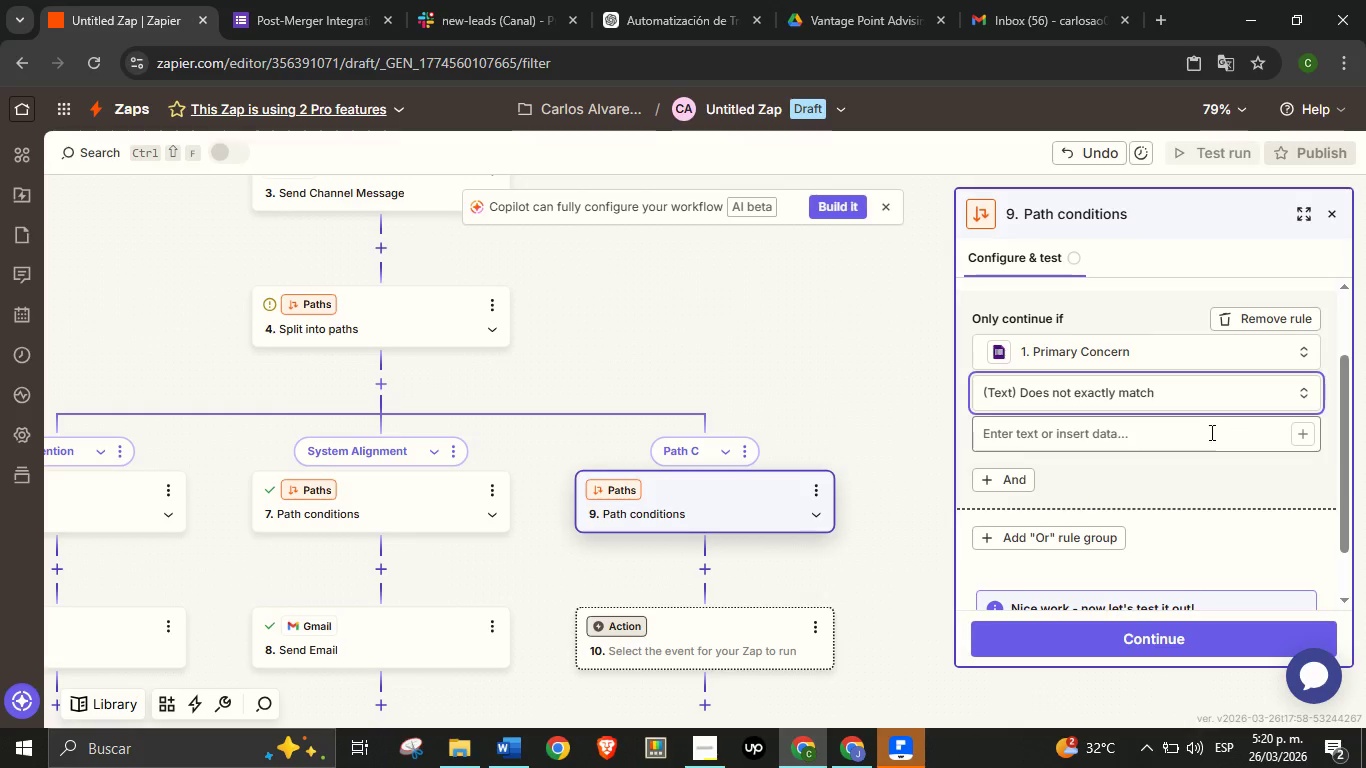 
left_click([1208, 432])
 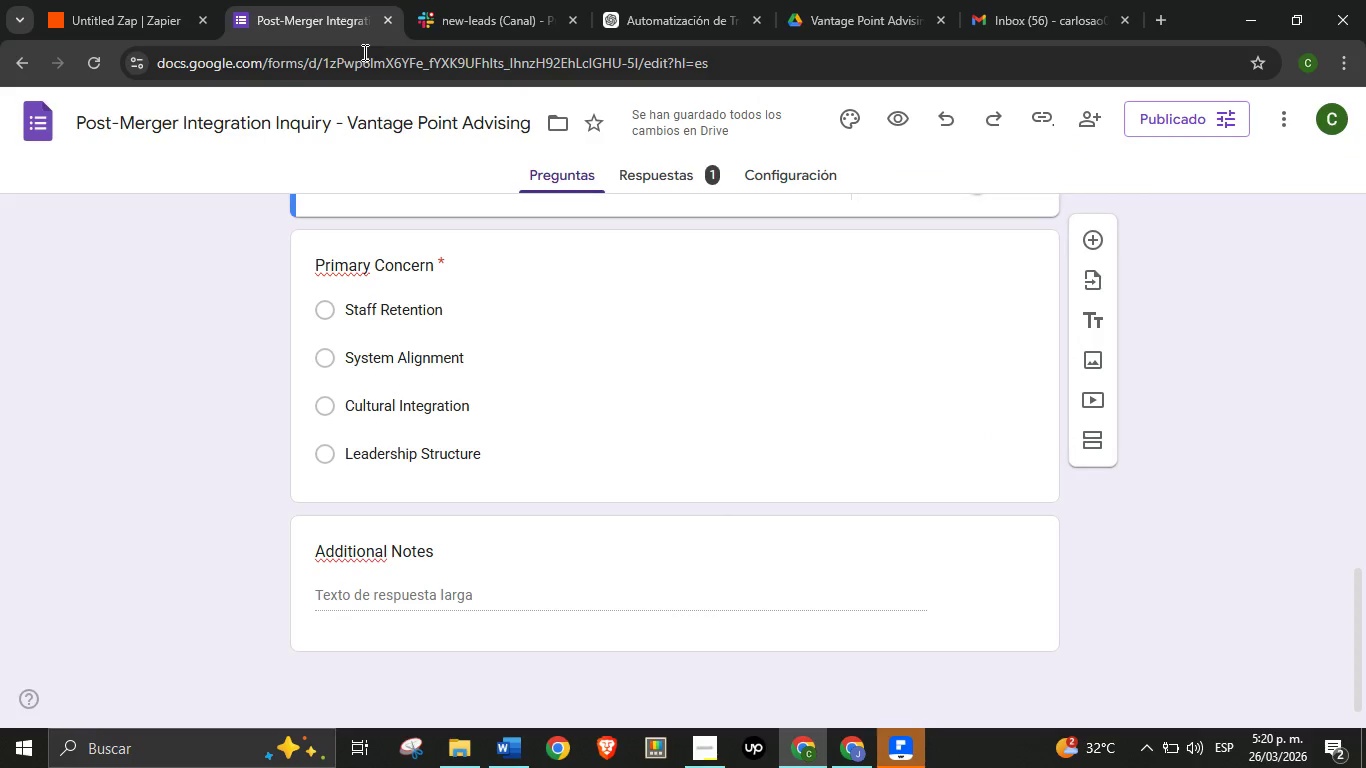 
left_click([330, 0])
 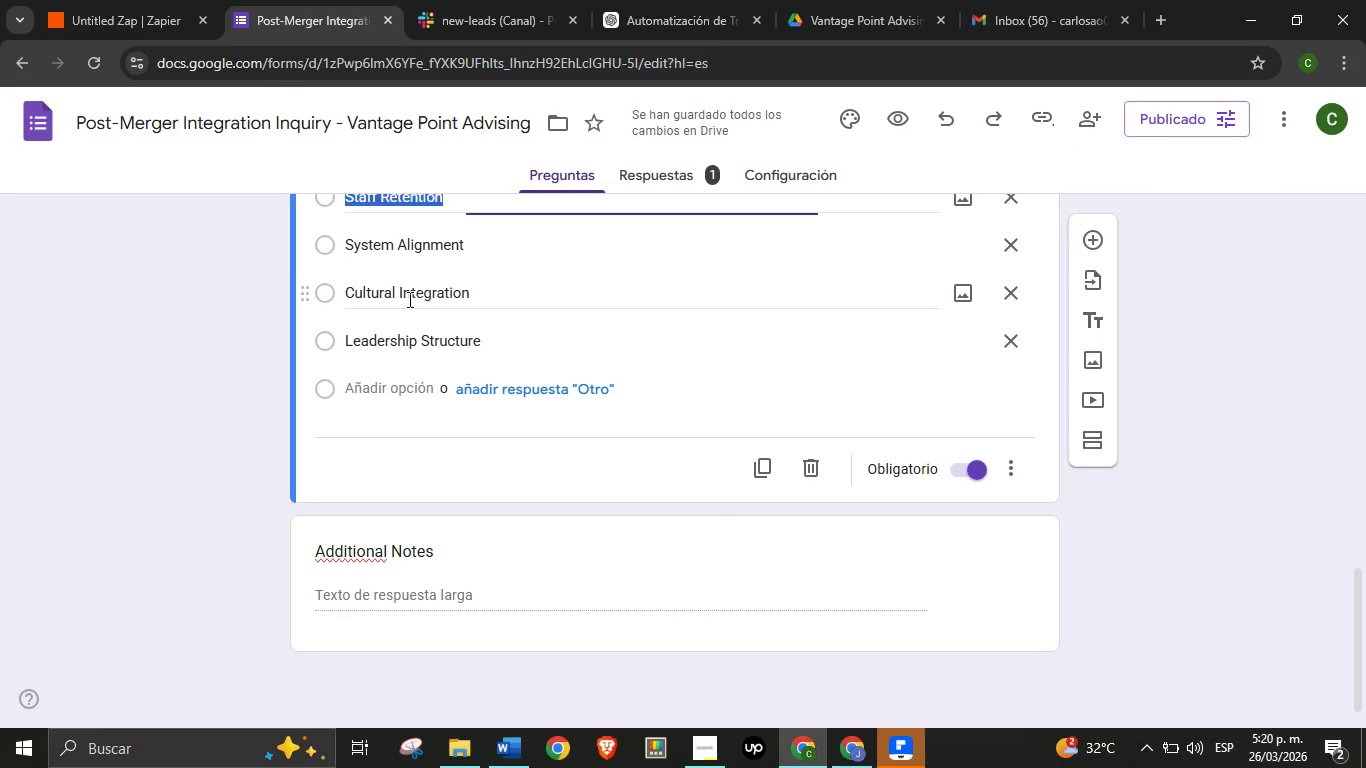 
double_click([408, 299])
 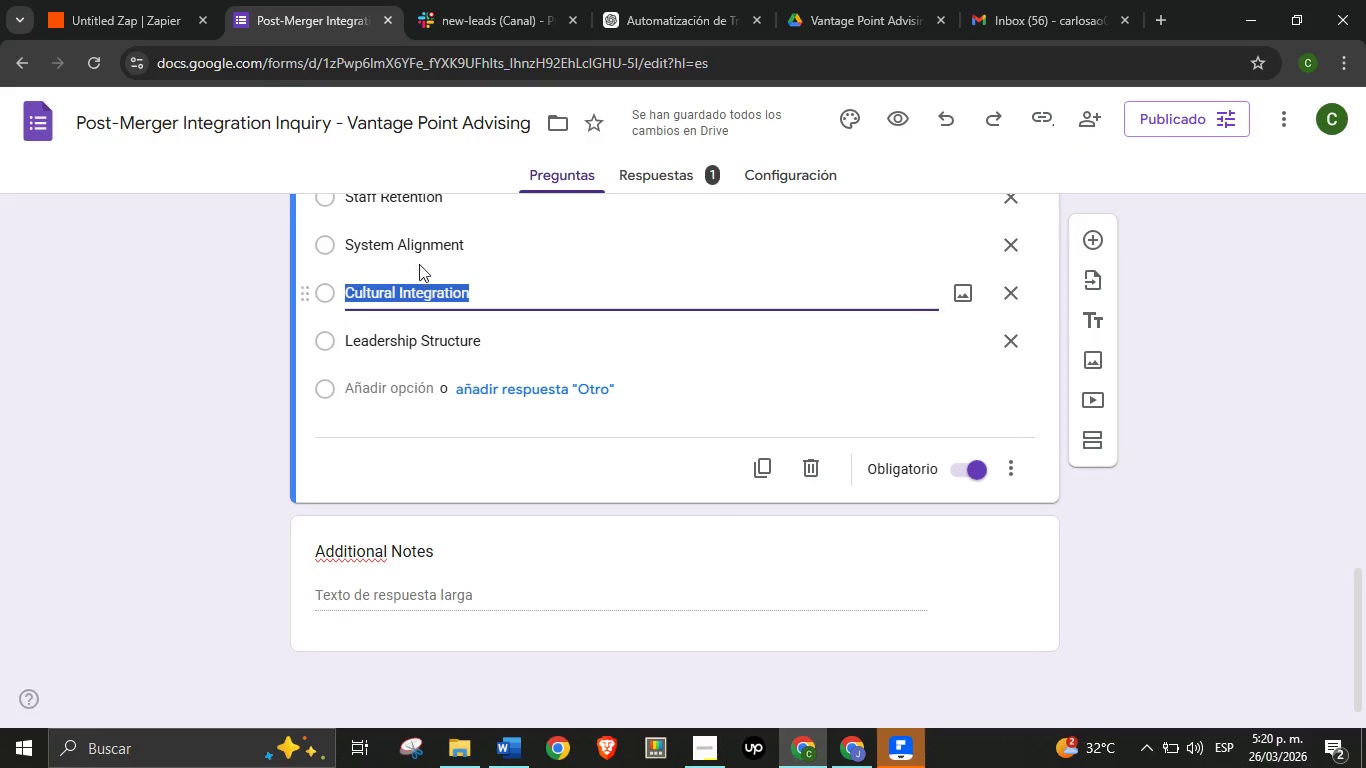 
triple_click([408, 299])
 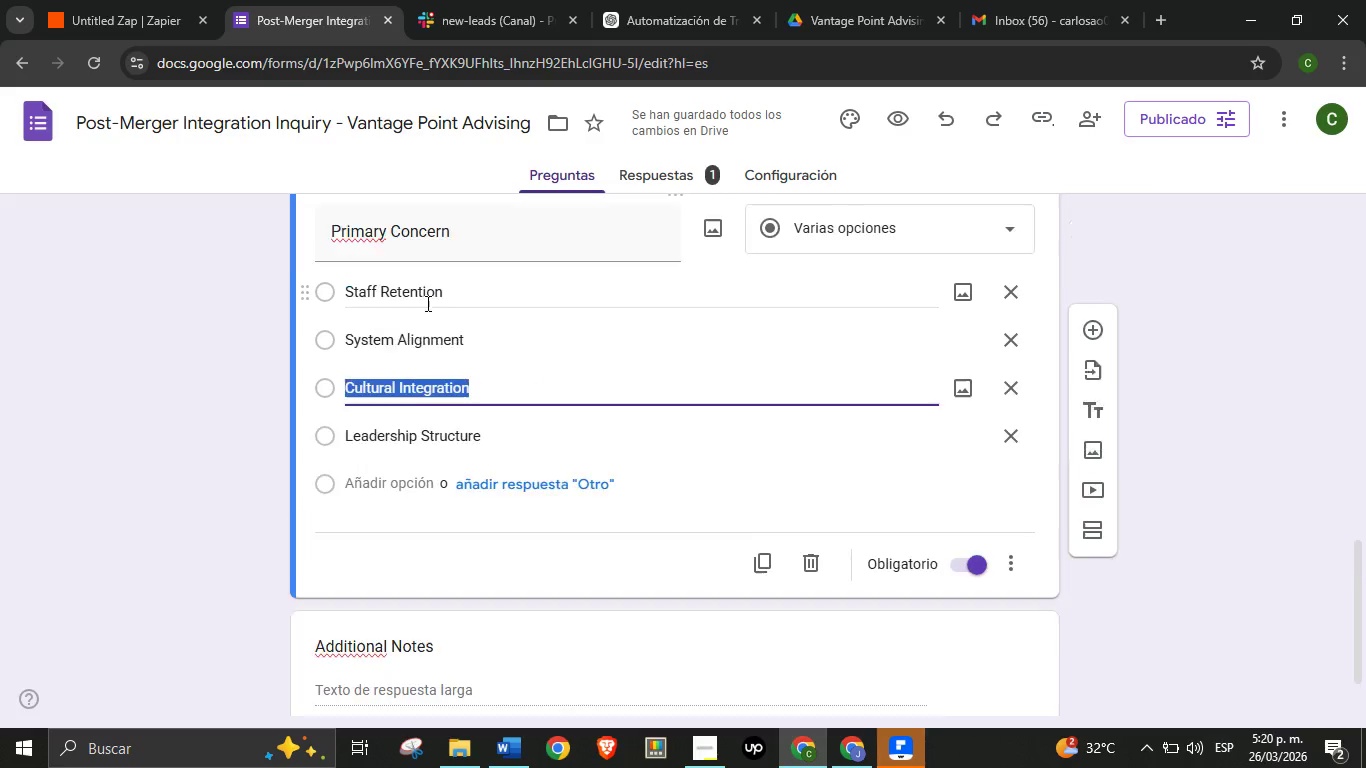 
scroll: coordinate [438, 290], scroll_direction: up, amount: 1.0
 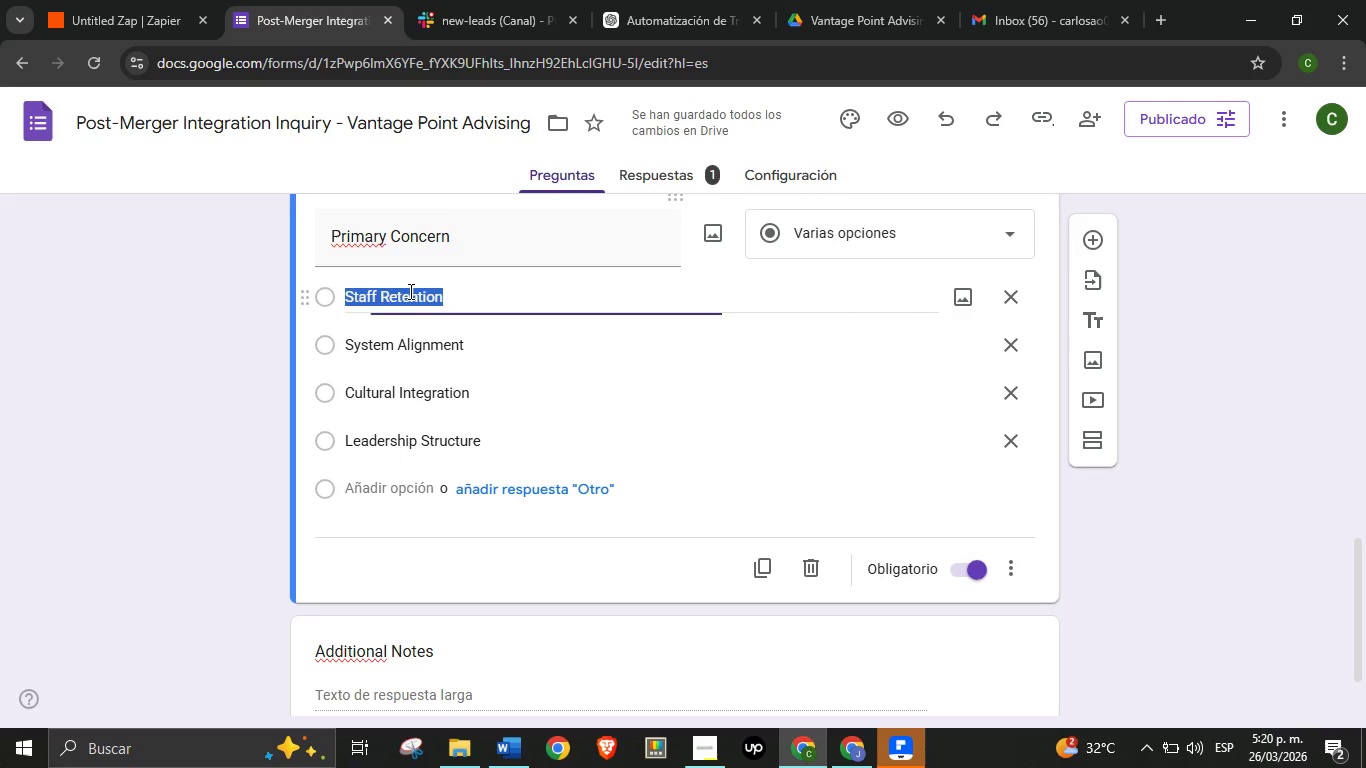 
left_click([409, 291])
 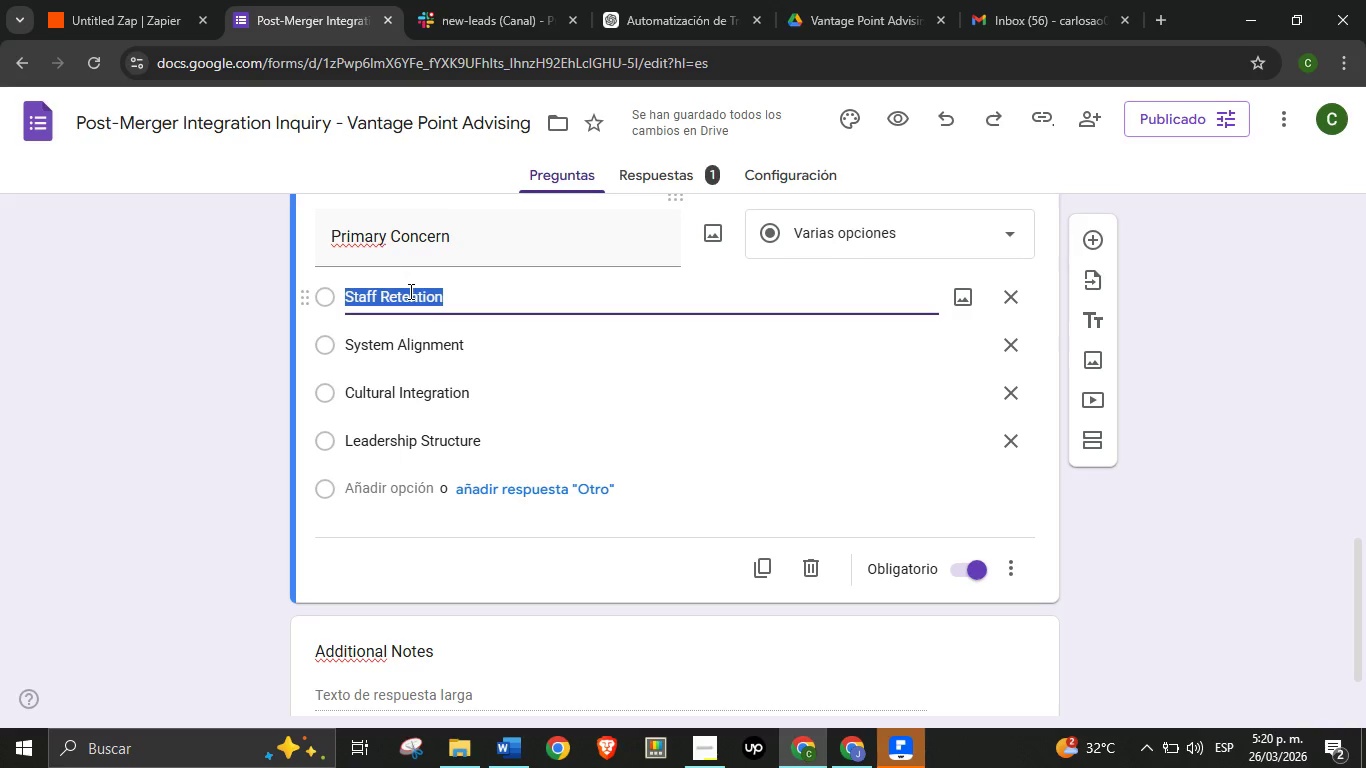 
key(Control+C)
 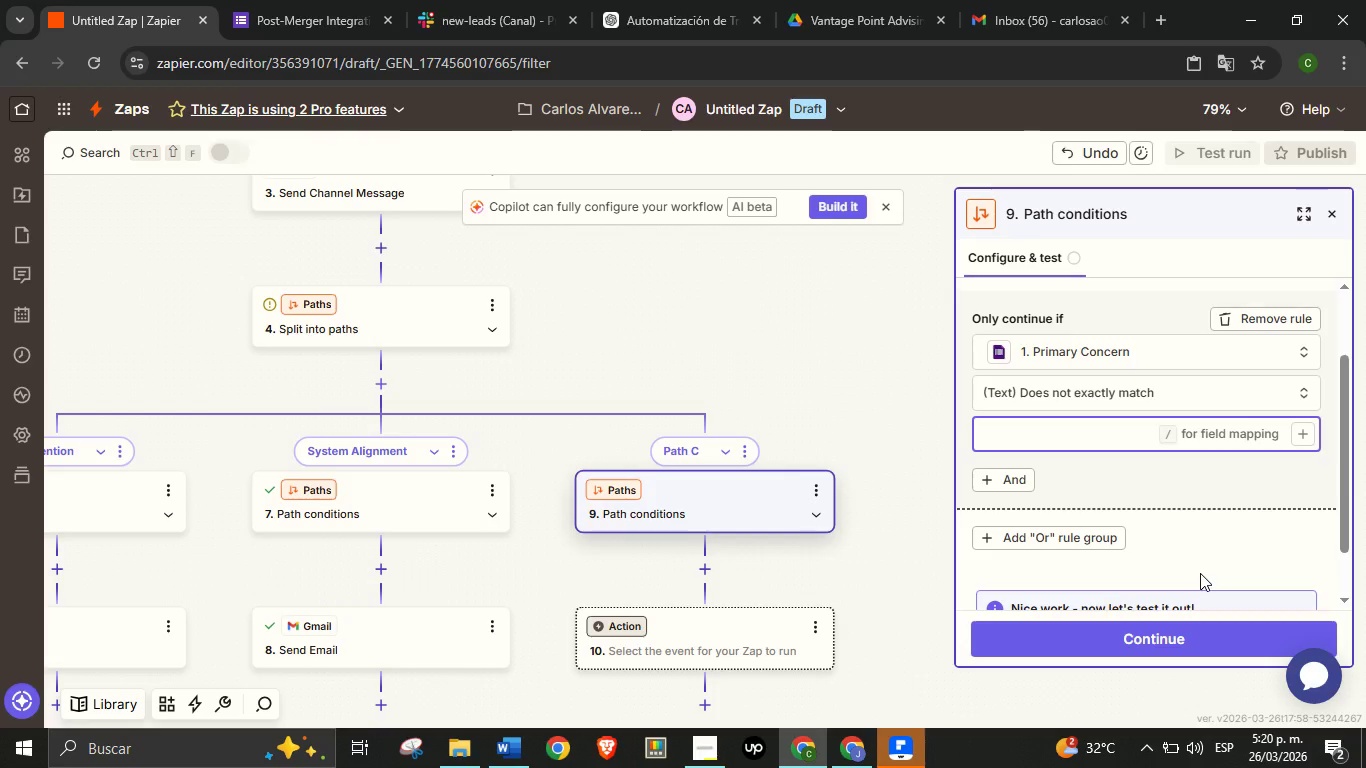 
wait(11.7)
 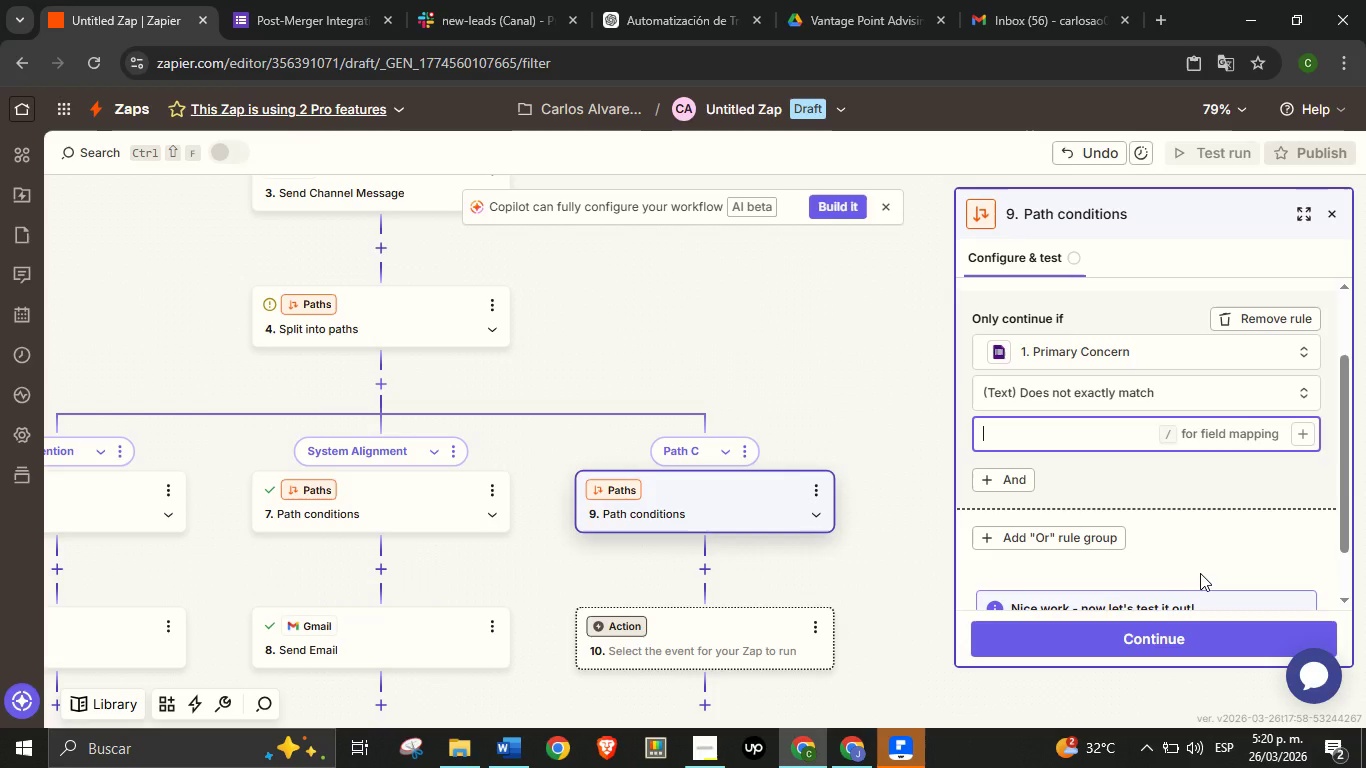 
key(Control+V)
 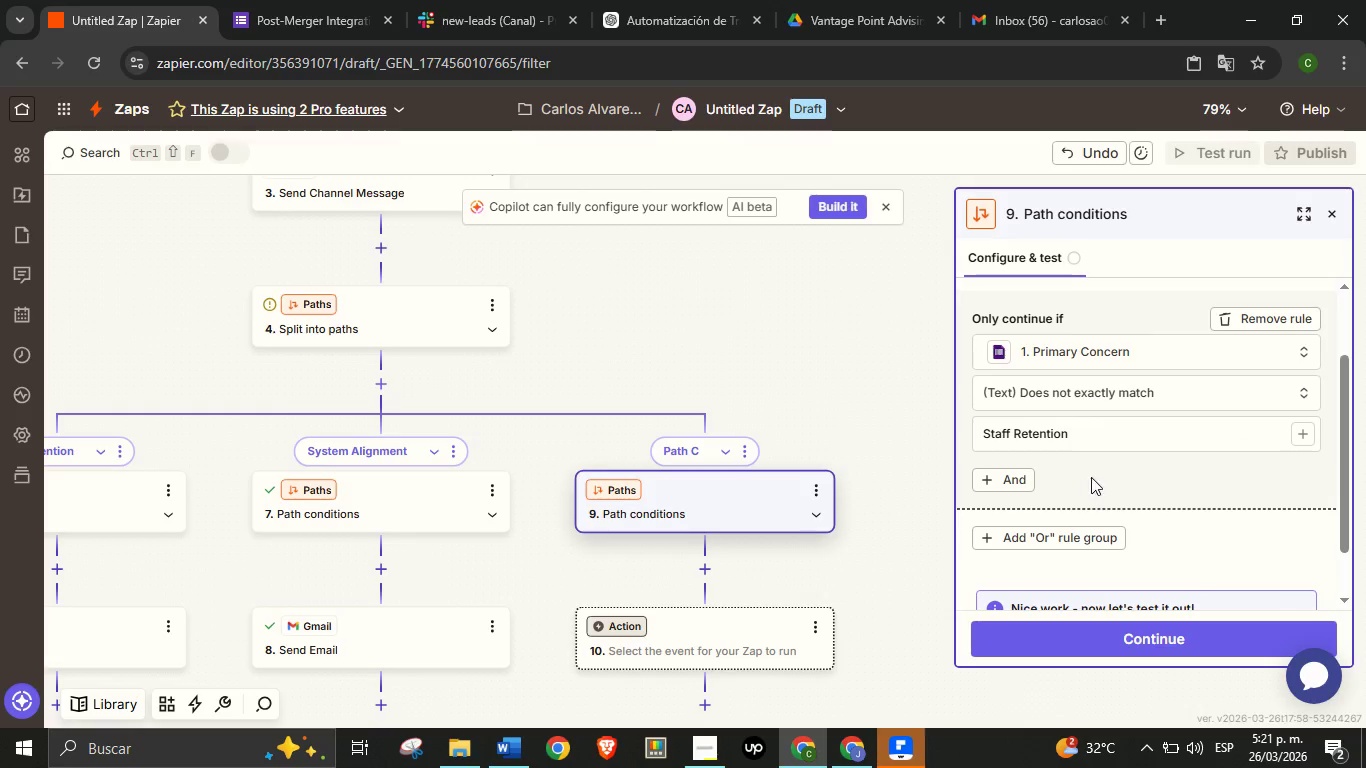 
scroll: coordinate [1093, 467], scroll_direction: down, amount: 1.0
 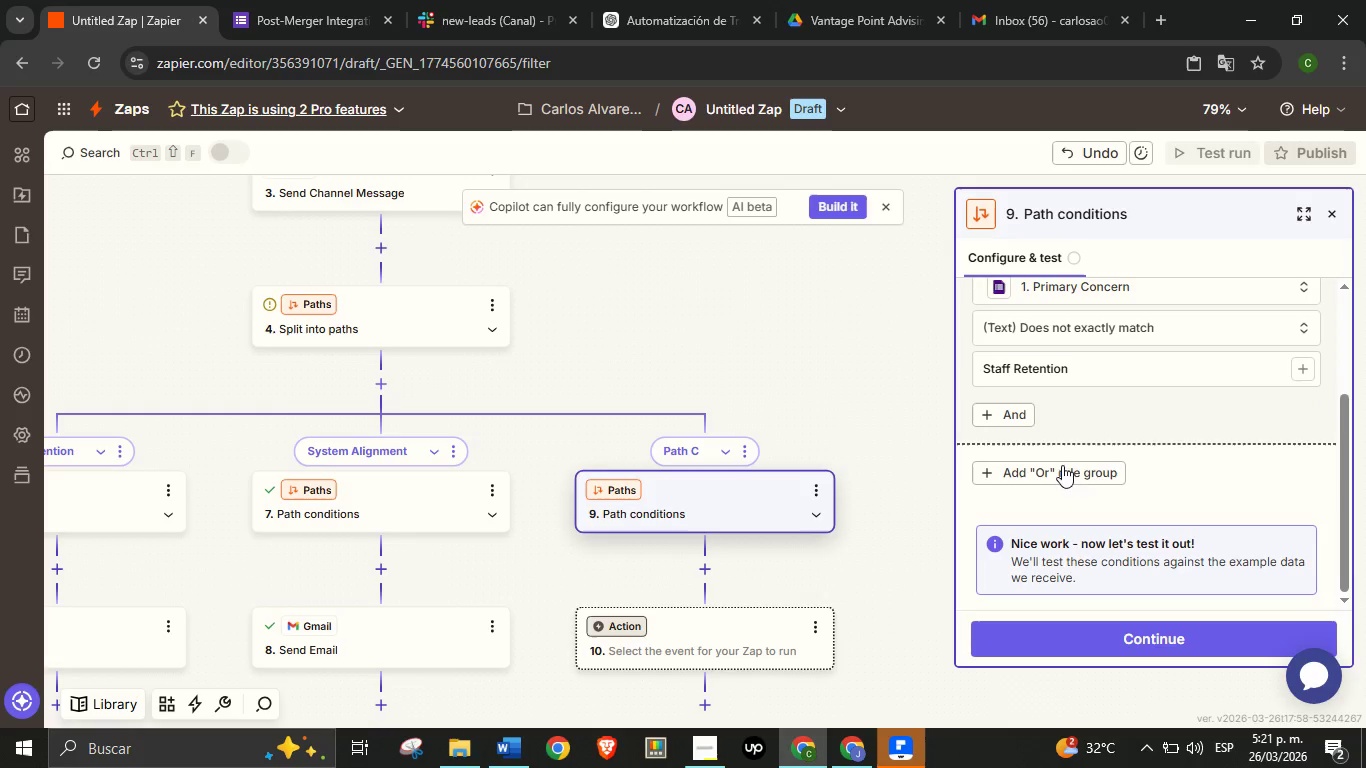 
left_click([1062, 465])
 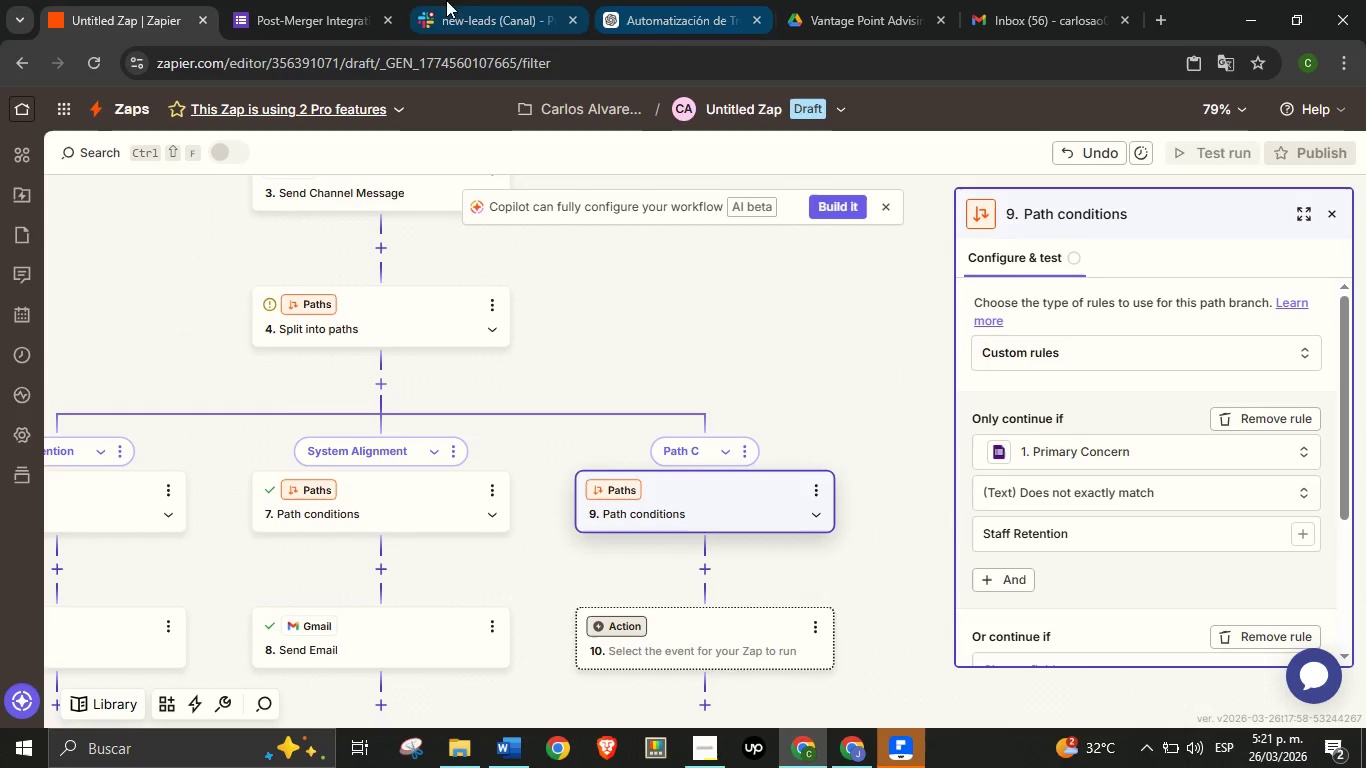 
left_click([311, 0])
 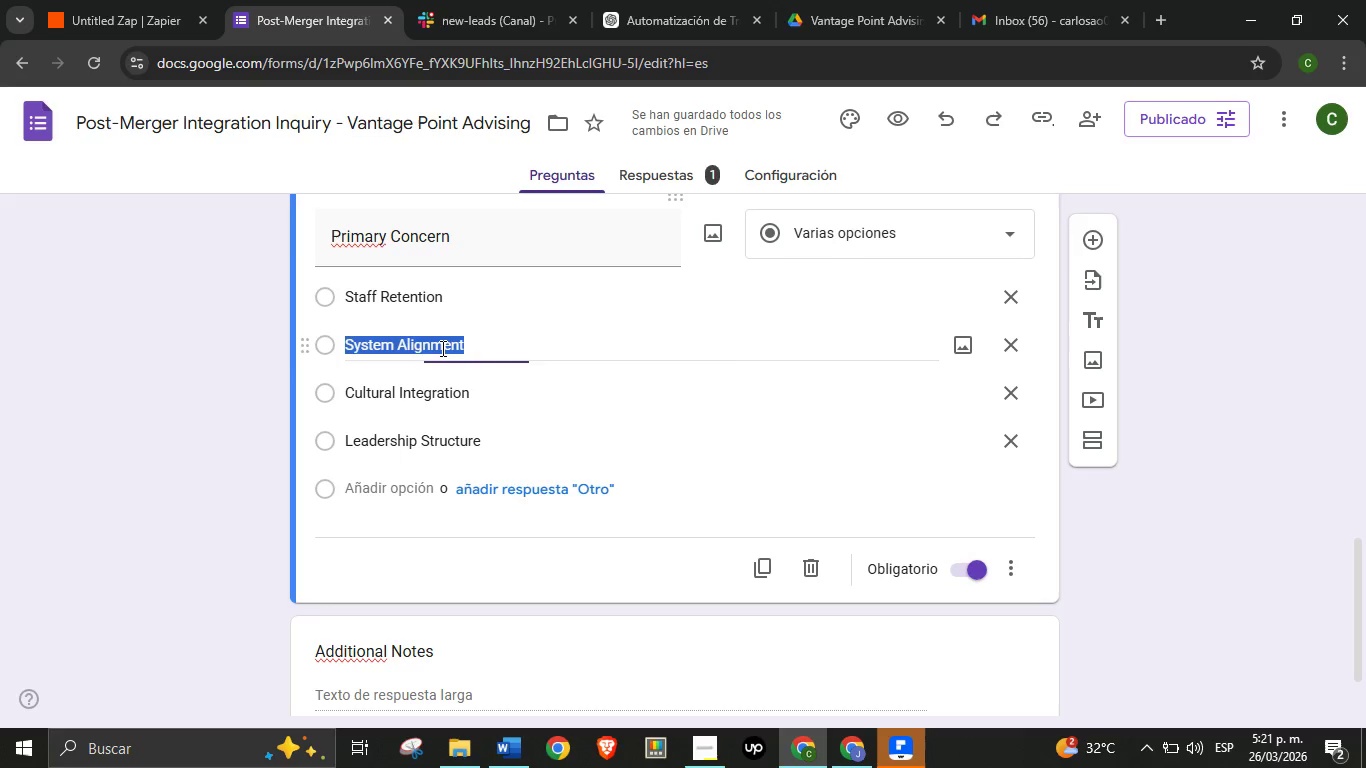 
left_click([441, 348])
 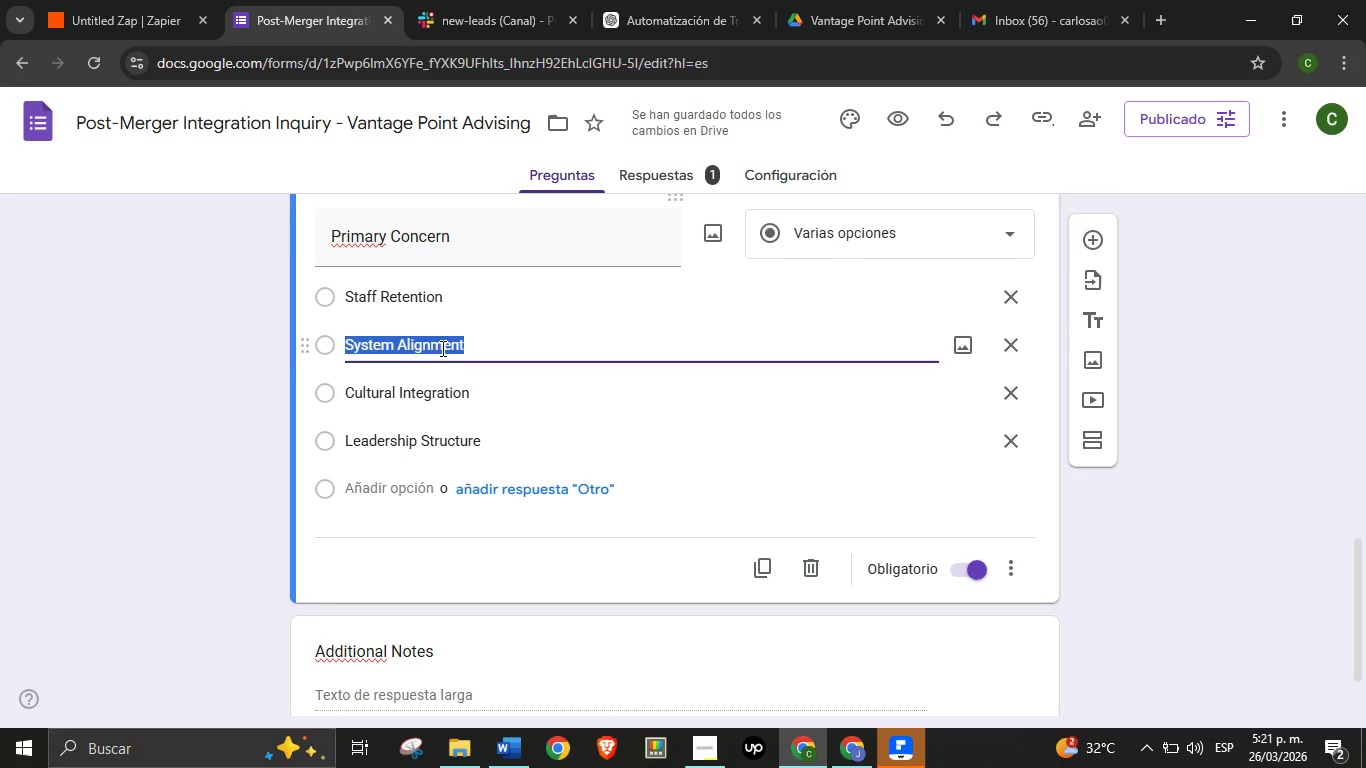 
key(Control+C)
 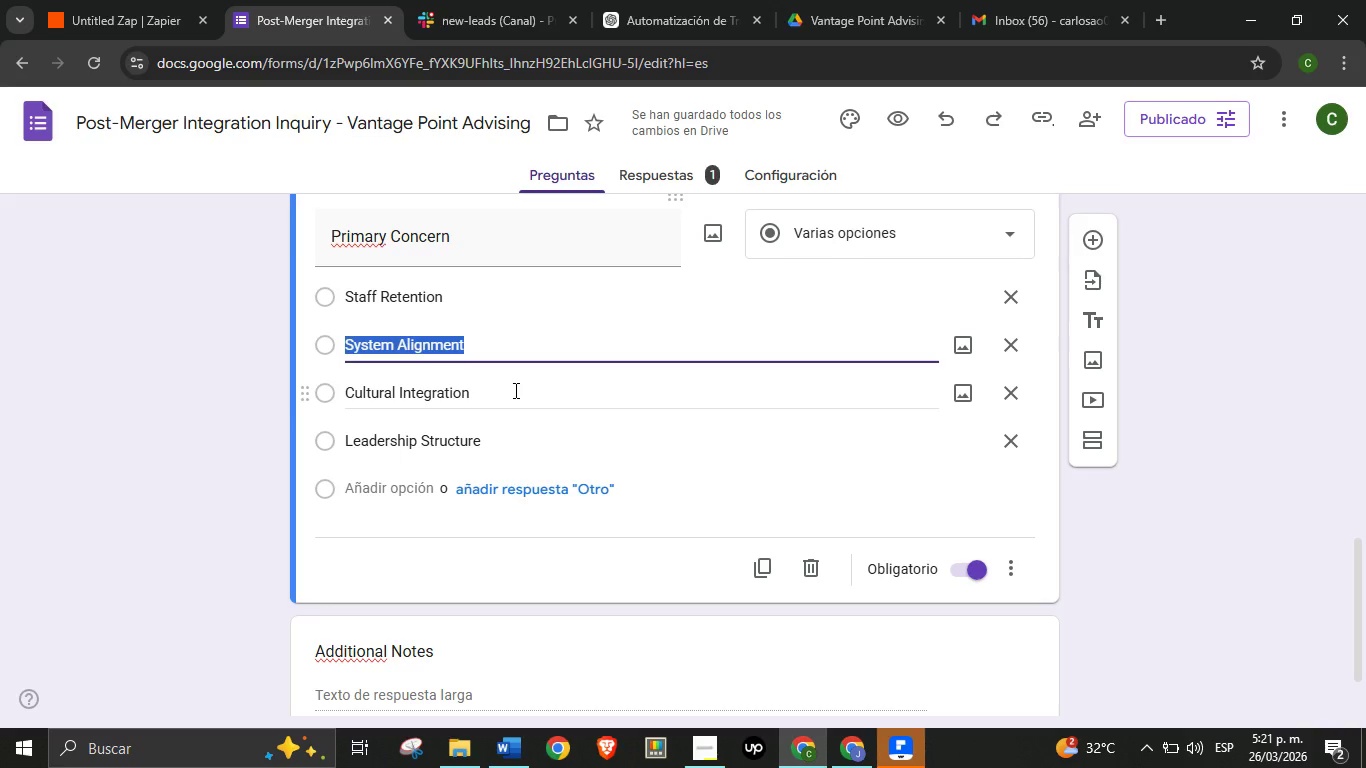 
wait(47.16)
 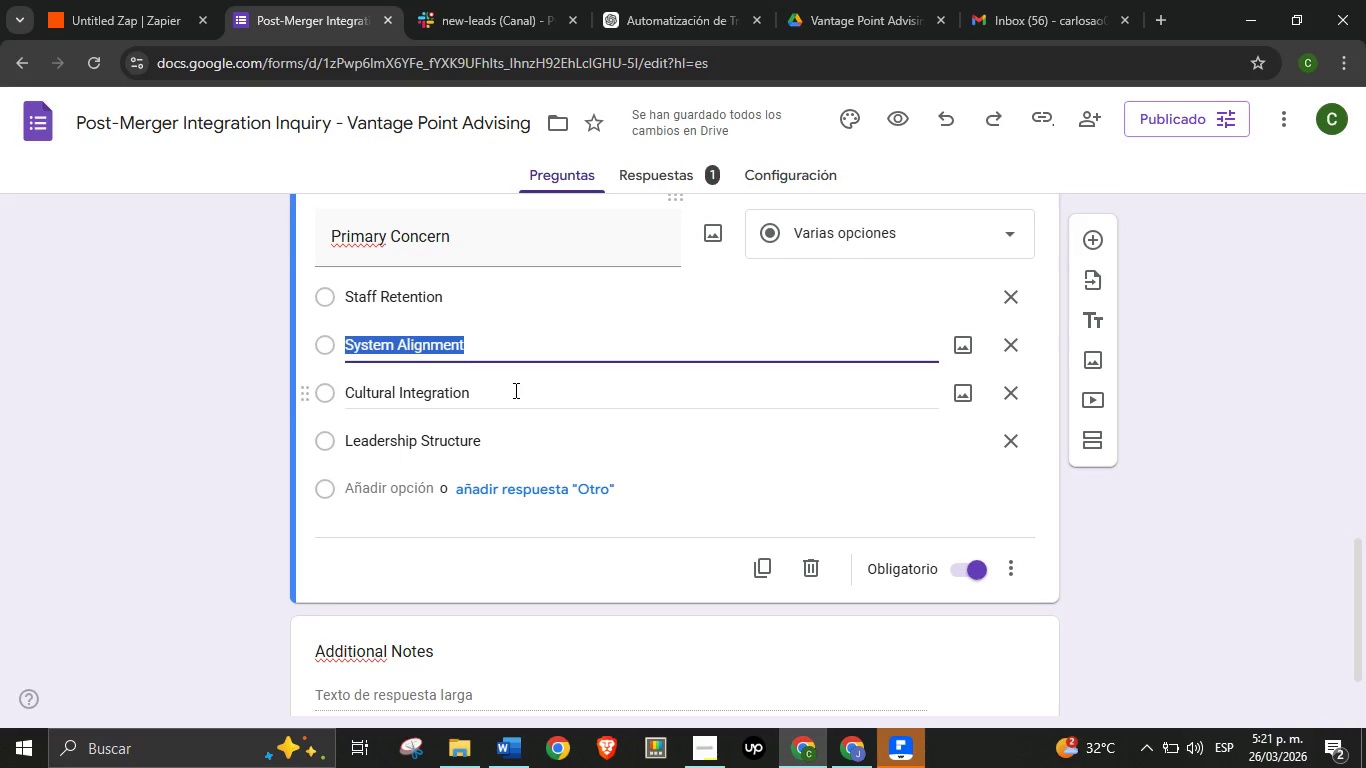 
key(Control+C)
 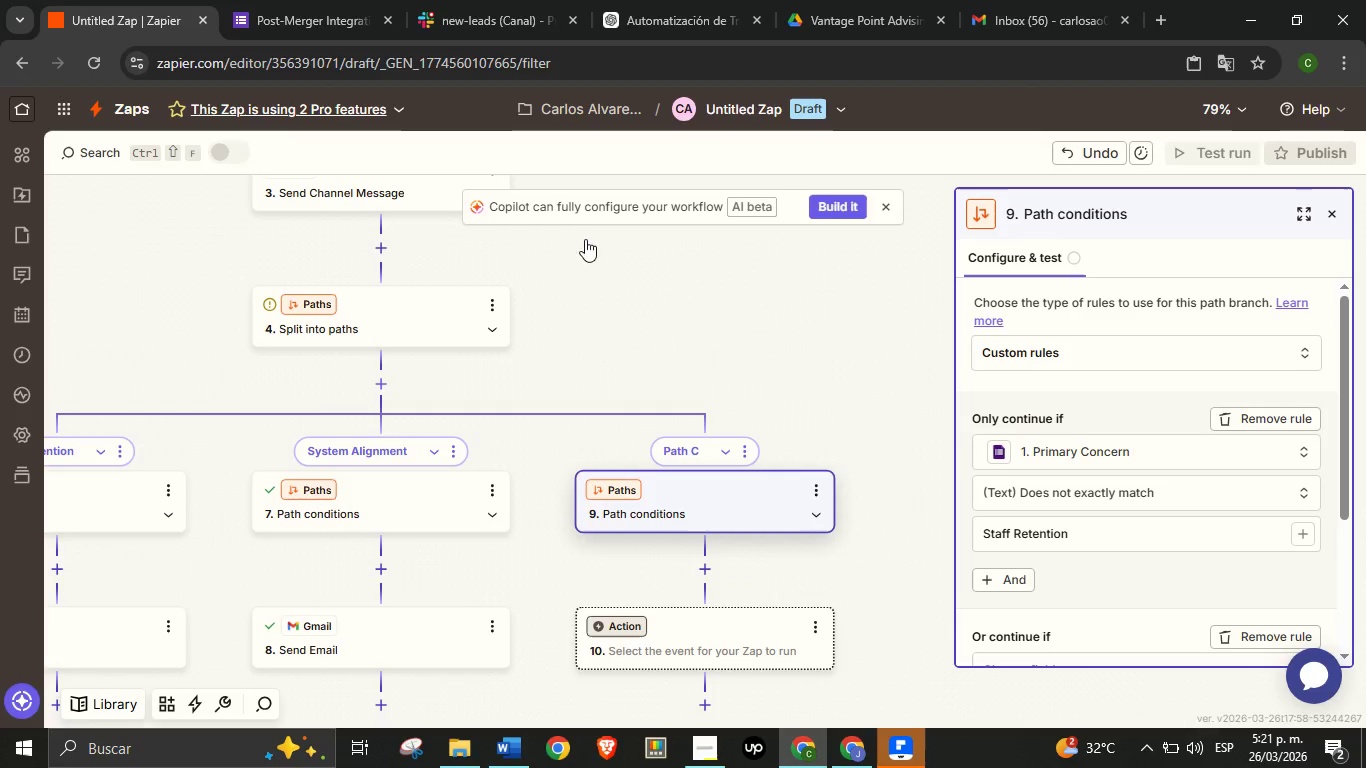 
left_click([98, 0])
 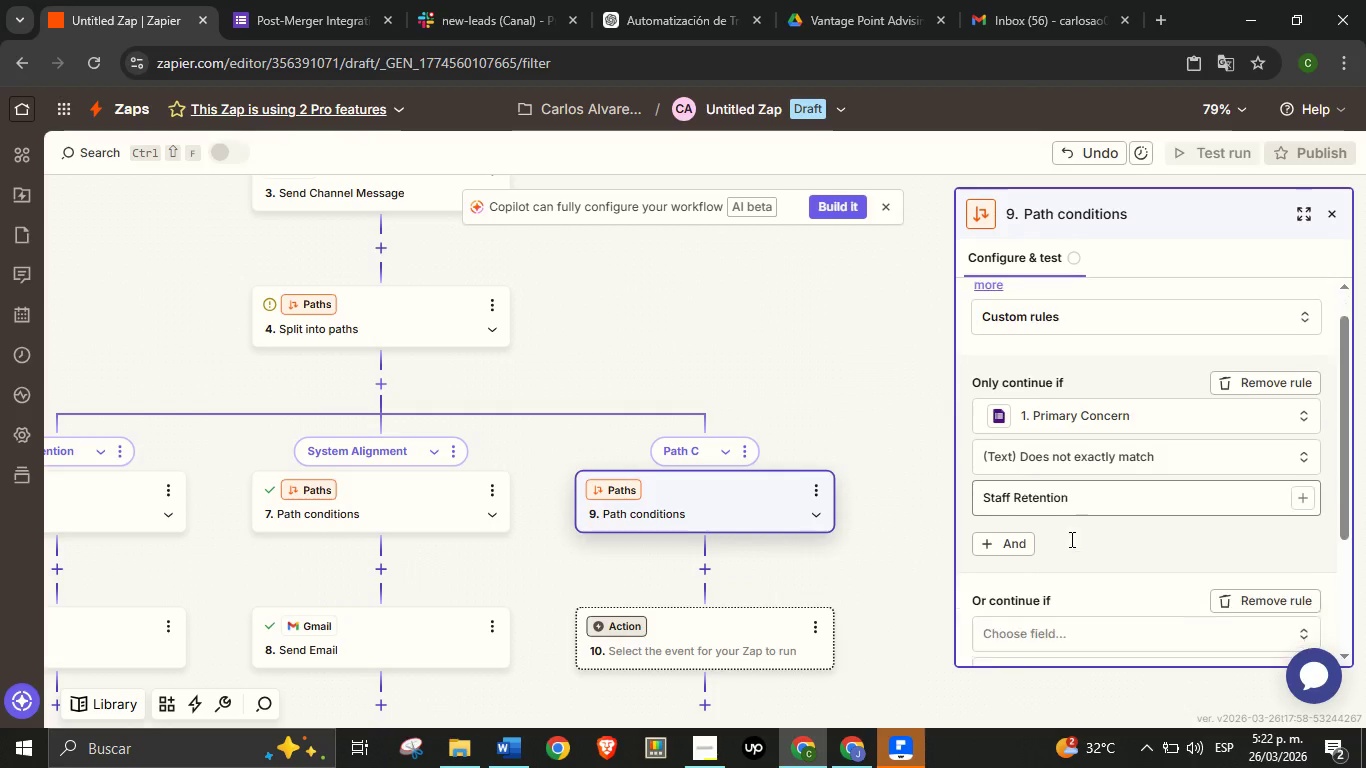 
scroll: coordinate [1070, 539], scroll_direction: down, amount: 2.0
 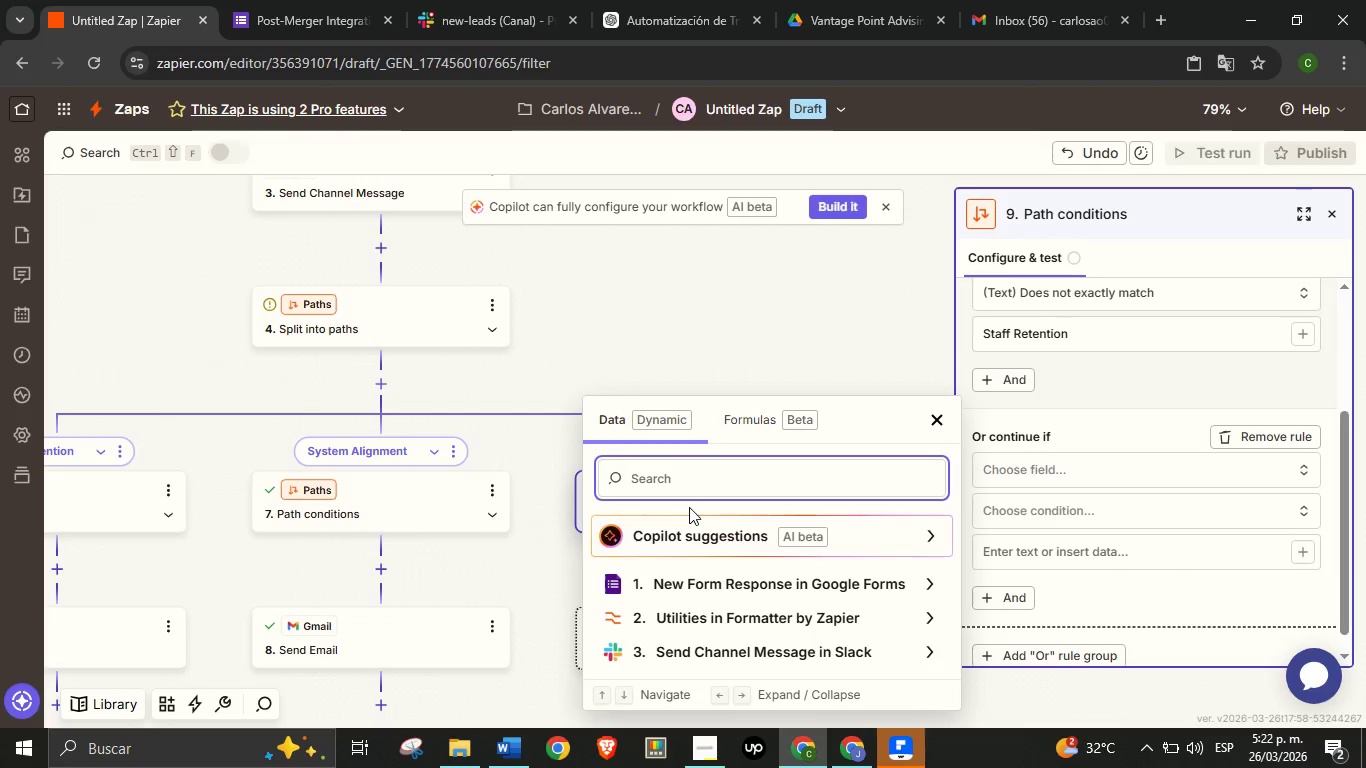 
type(prim)
 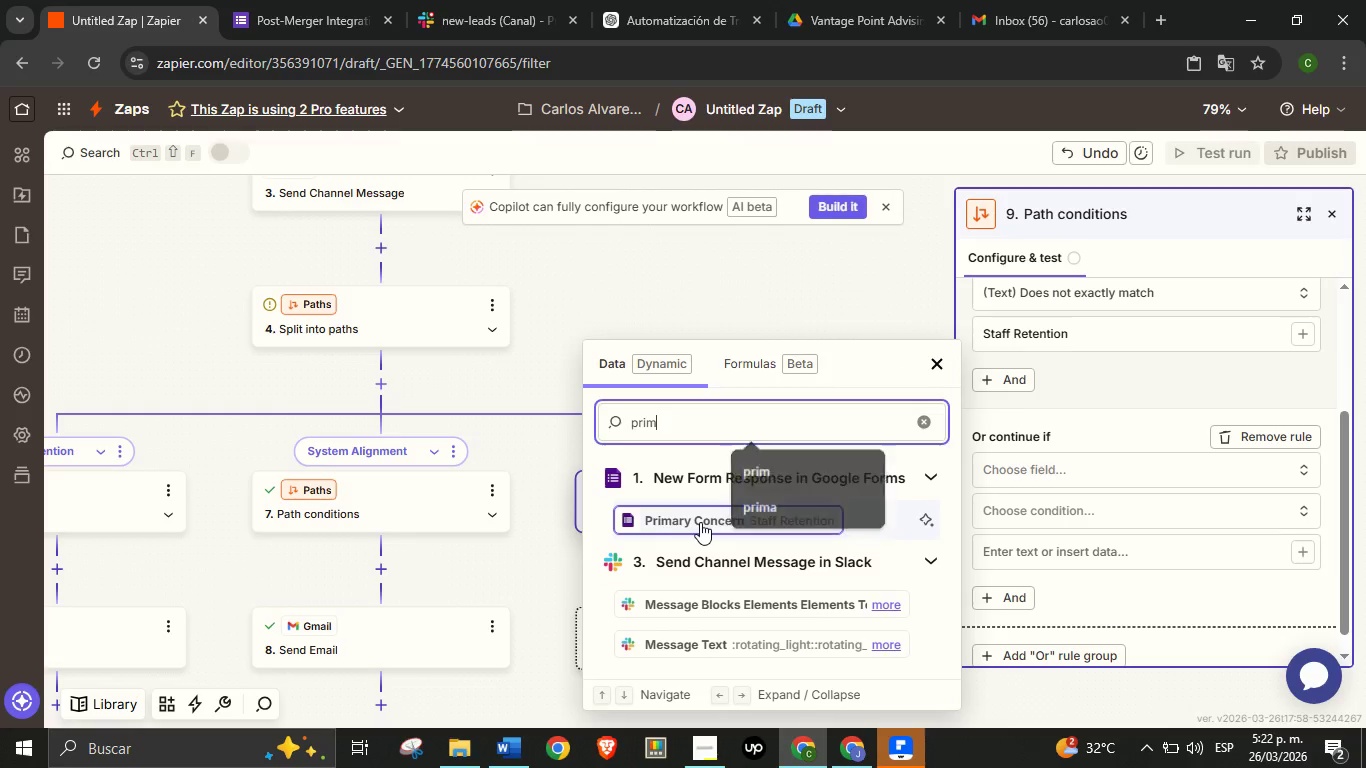 
left_click([700, 522])
 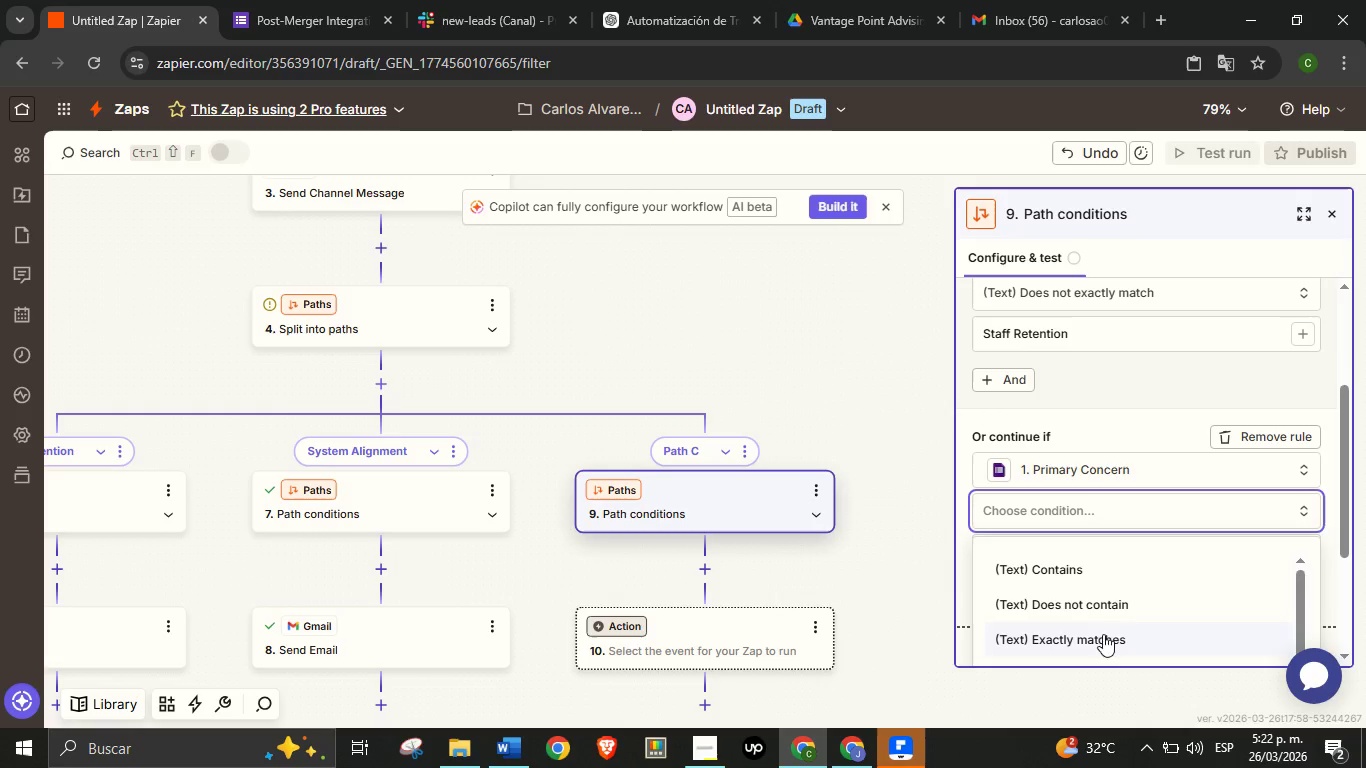 
scroll: coordinate [1112, 597], scroll_direction: down, amount: 1.0
 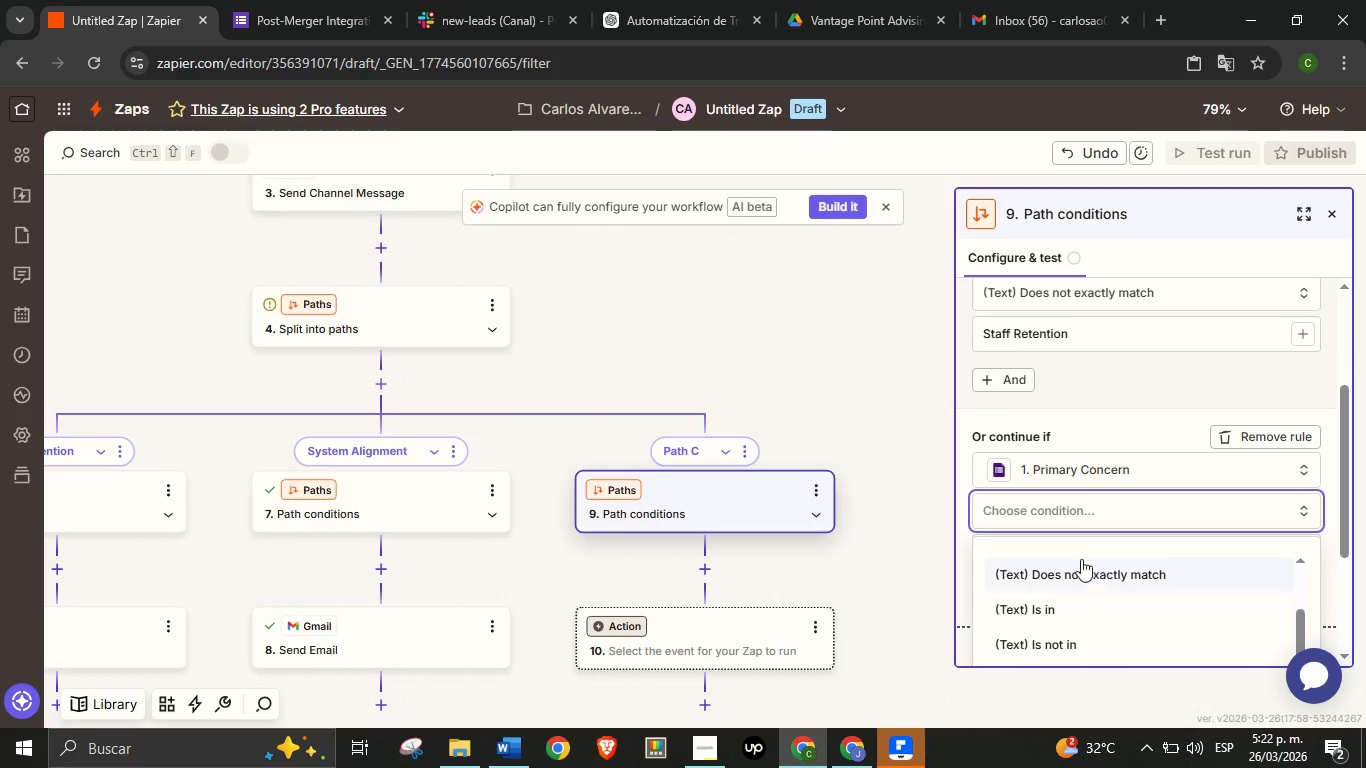 
left_click([1113, 573])
 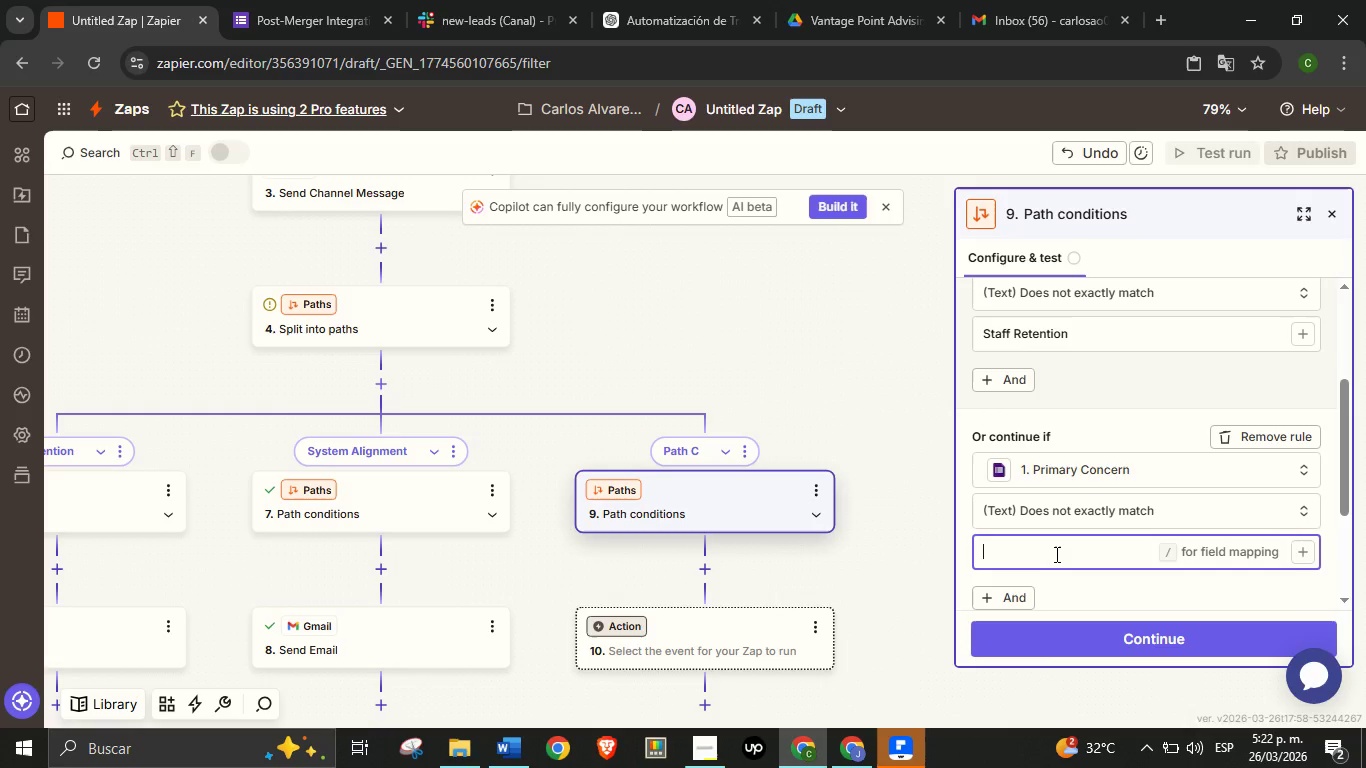 
left_click([1055, 554])
 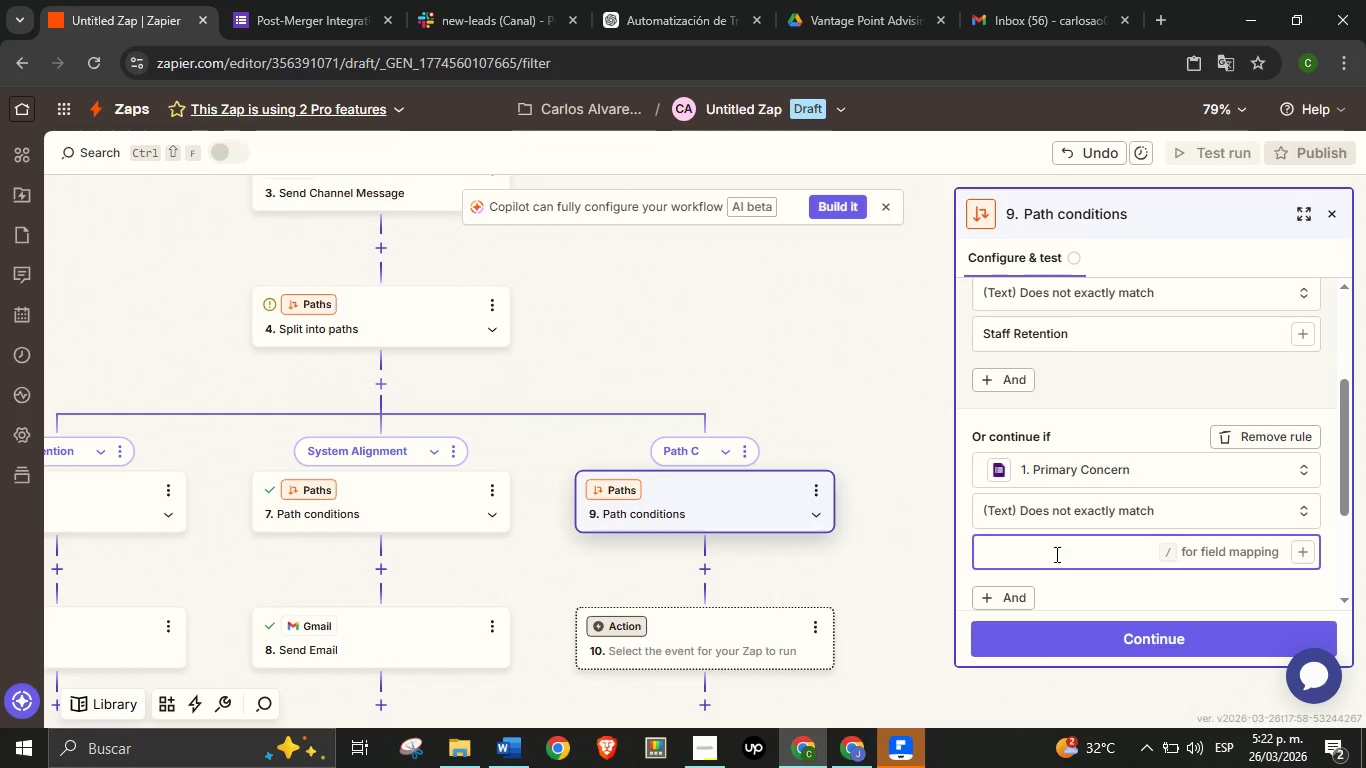 
key(Control+V)
 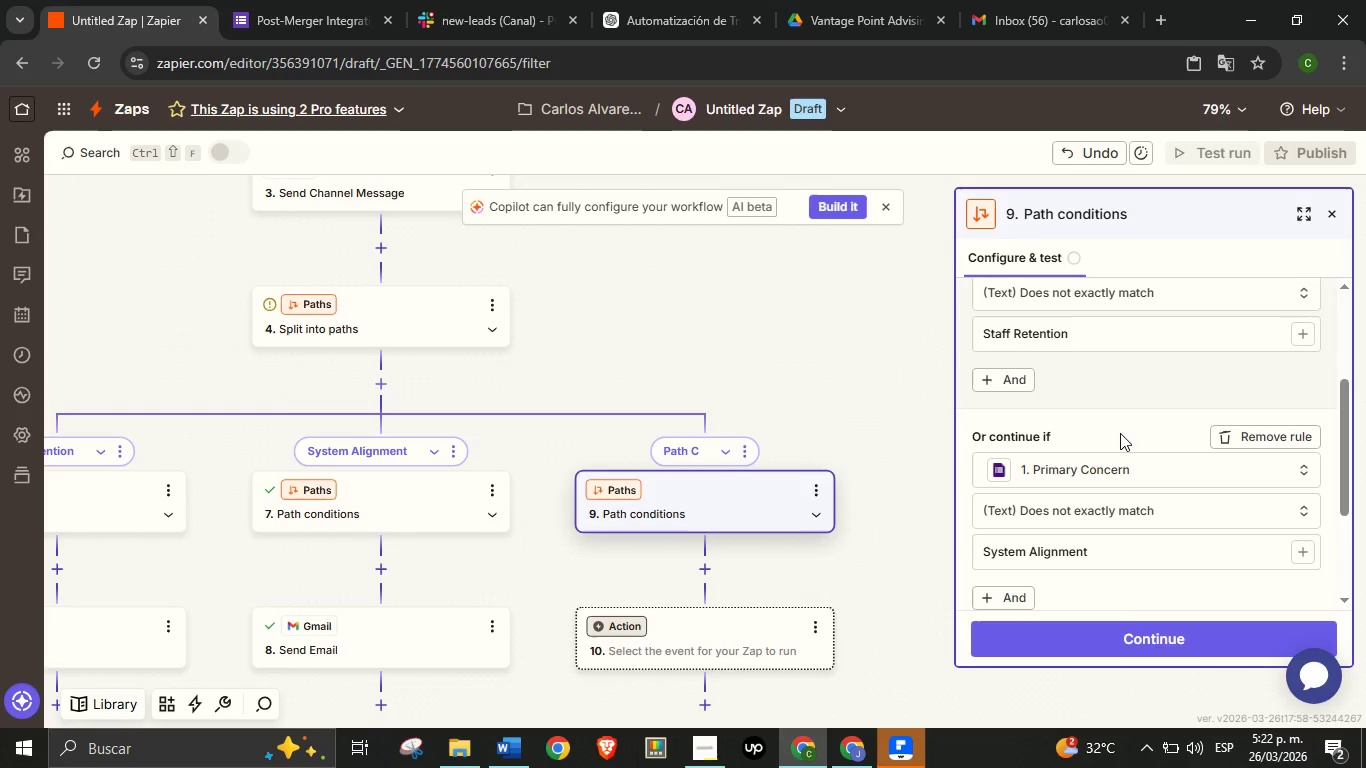 
scroll: coordinate [1119, 494], scroll_direction: down, amount: 4.0
 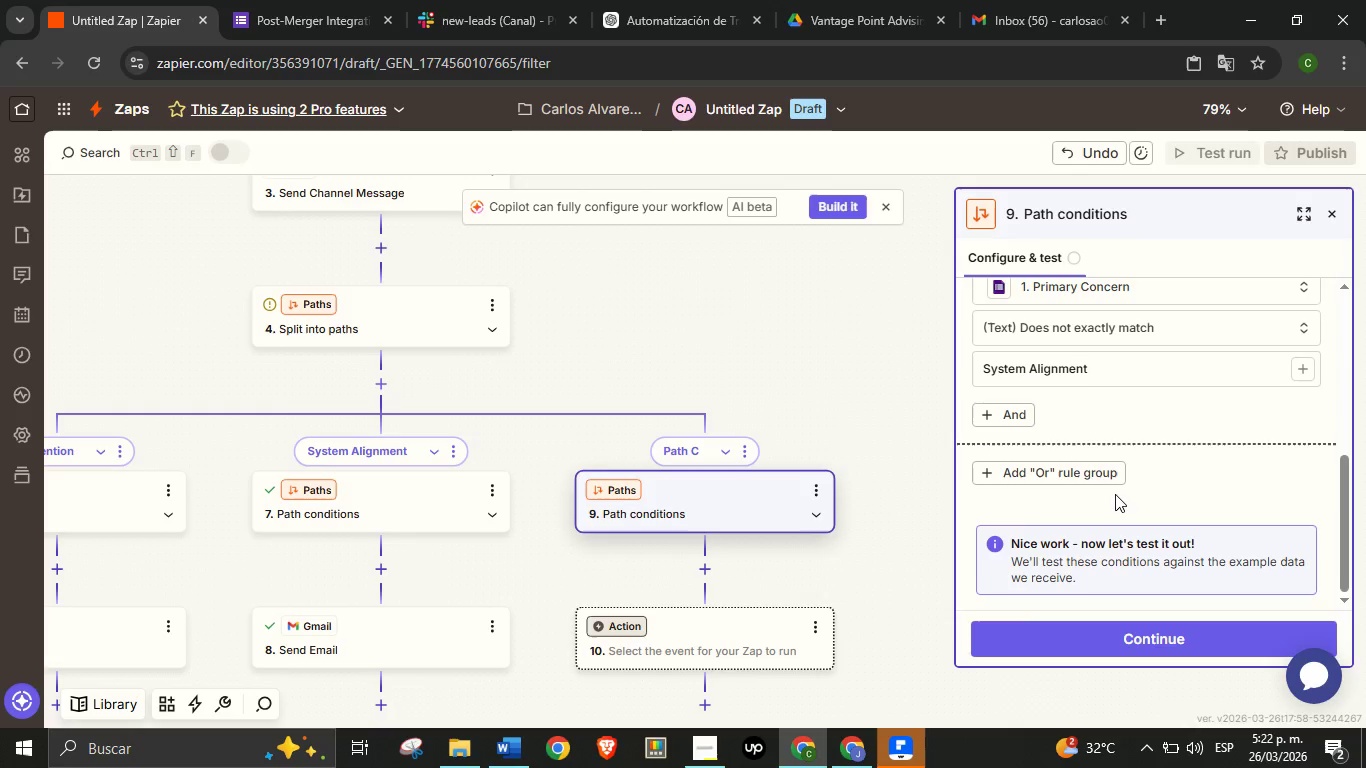 
scroll: coordinate [1114, 506], scroll_direction: up, amount: 1.0
 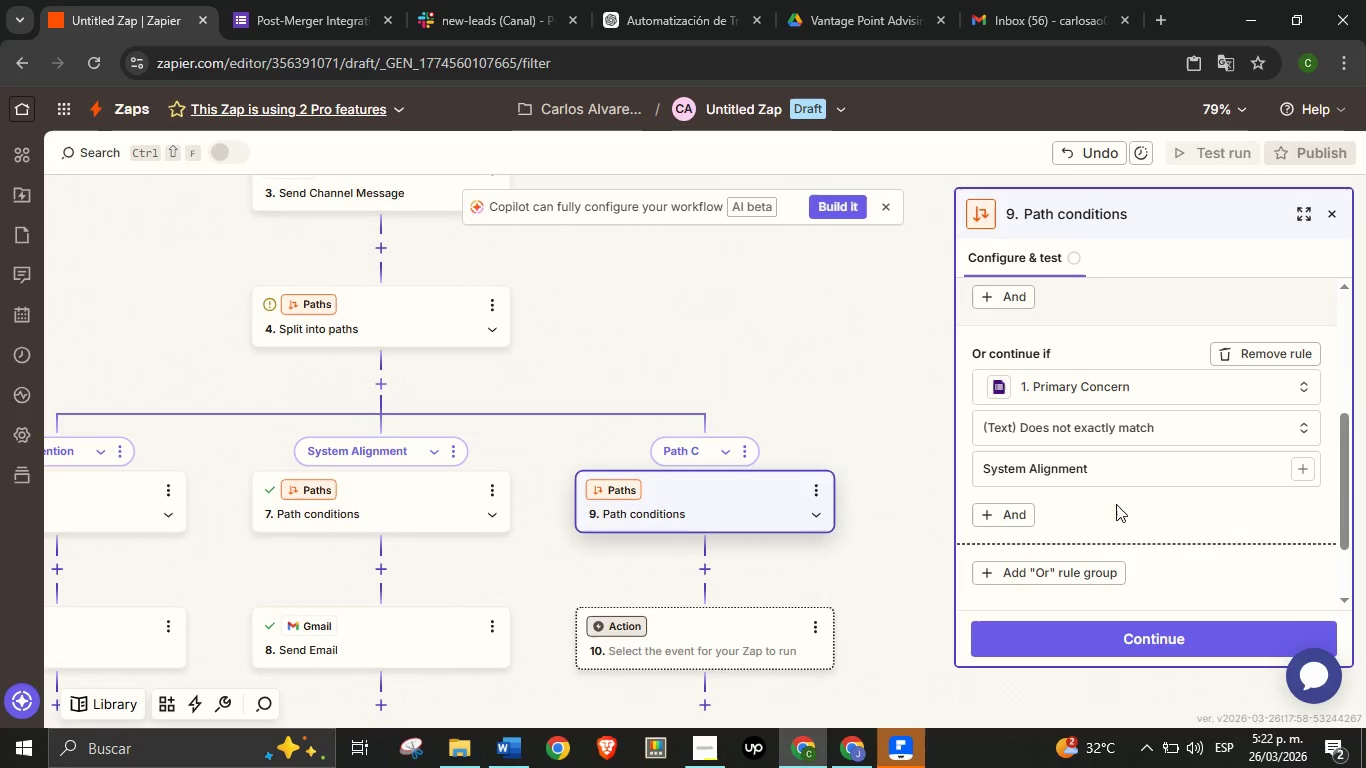 
left_click([1116, 504])
 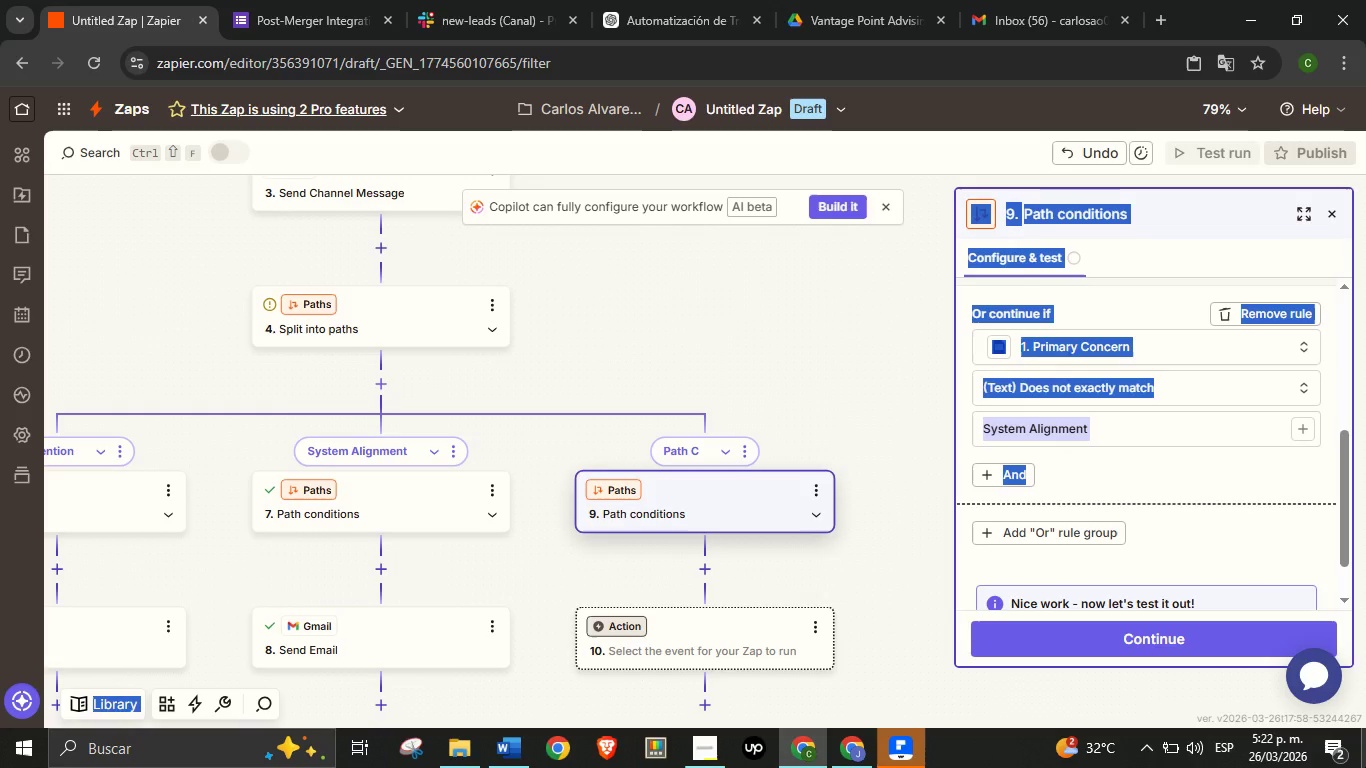 
left_click_drag(start_coordinate=[1163, 535], to_coordinate=[1337, 752])
 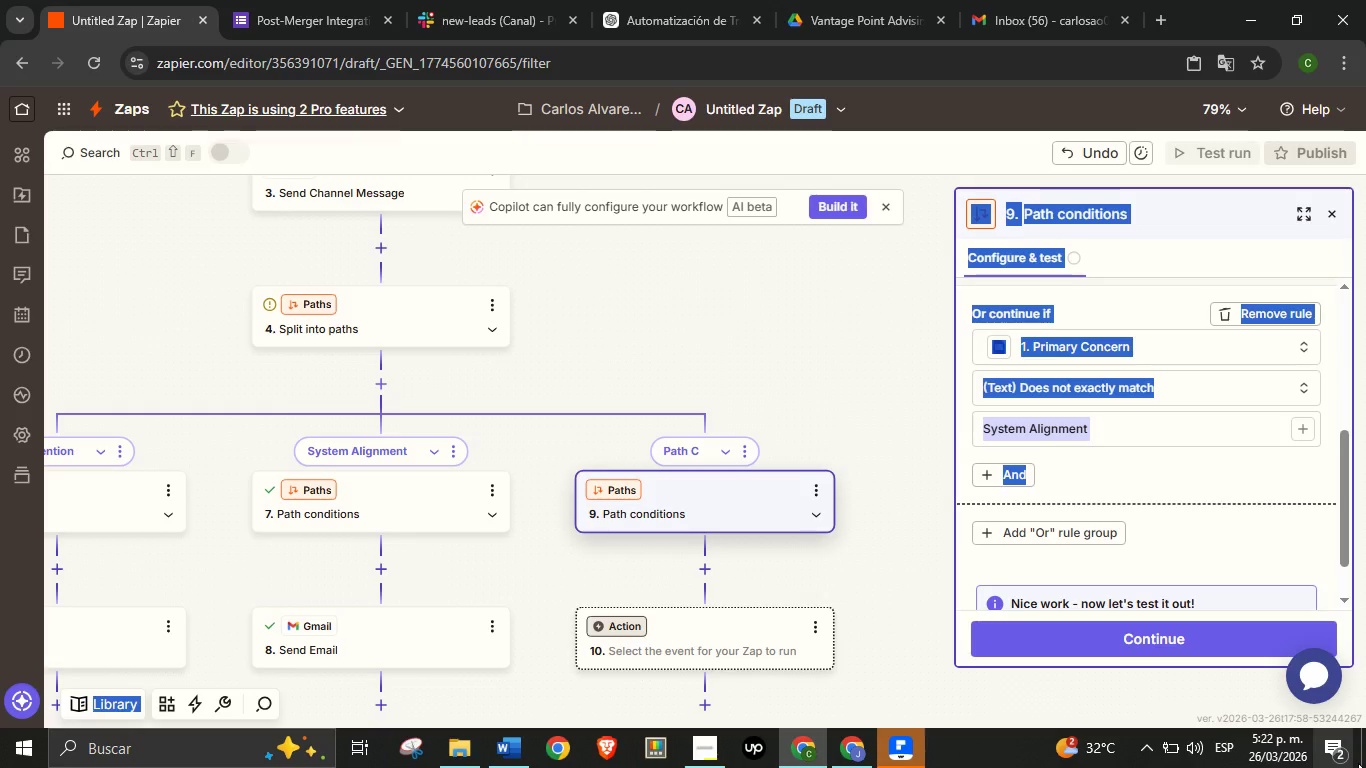 
wait(20.42)
 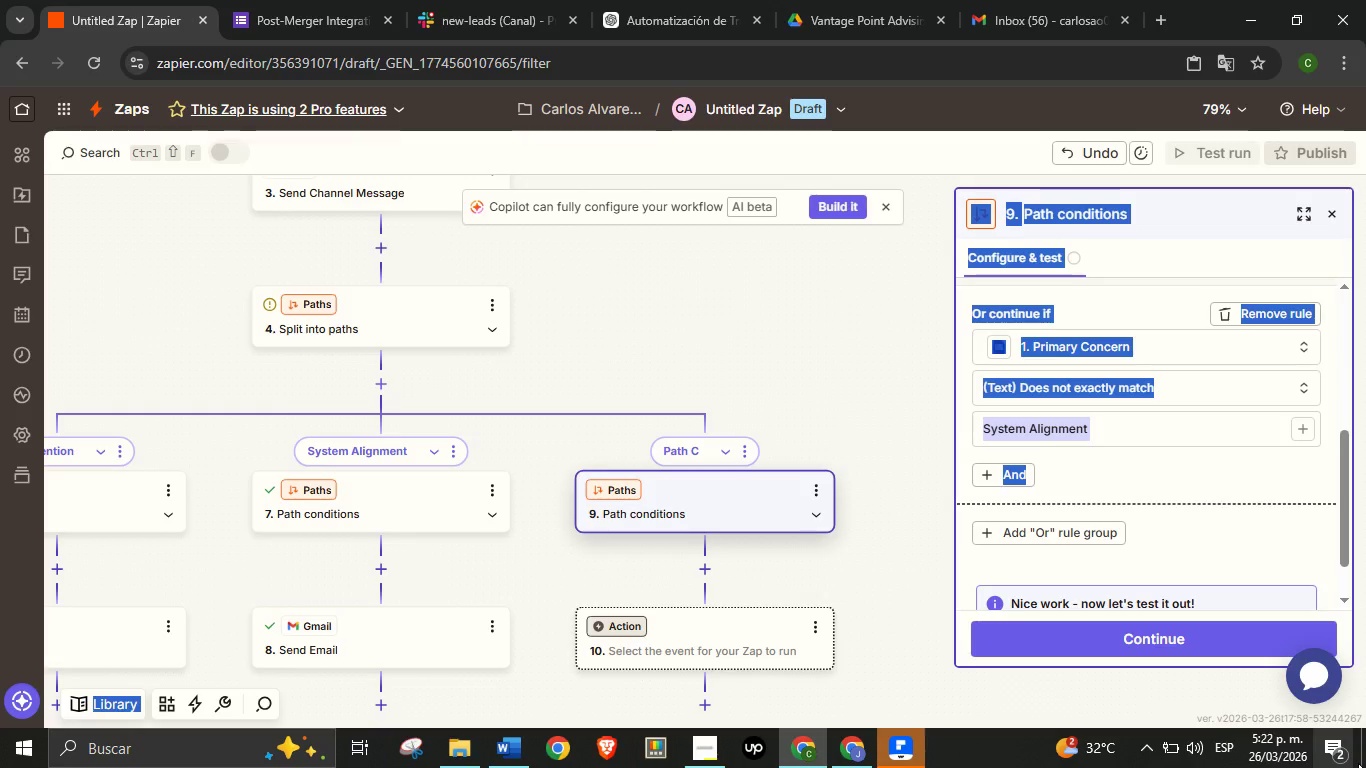 
left_click([1102, 473])
 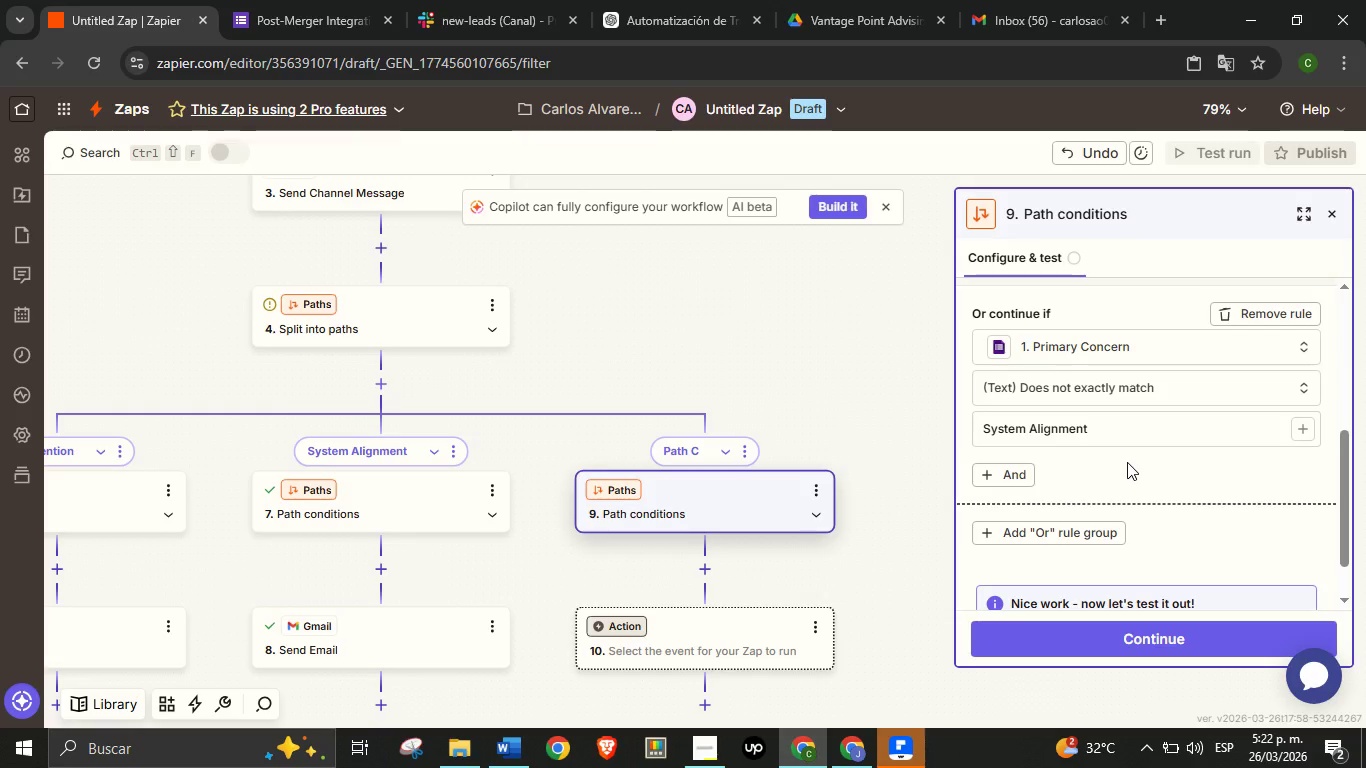 
scroll: coordinate [1120, 471], scroll_direction: none, amount: 0.0
 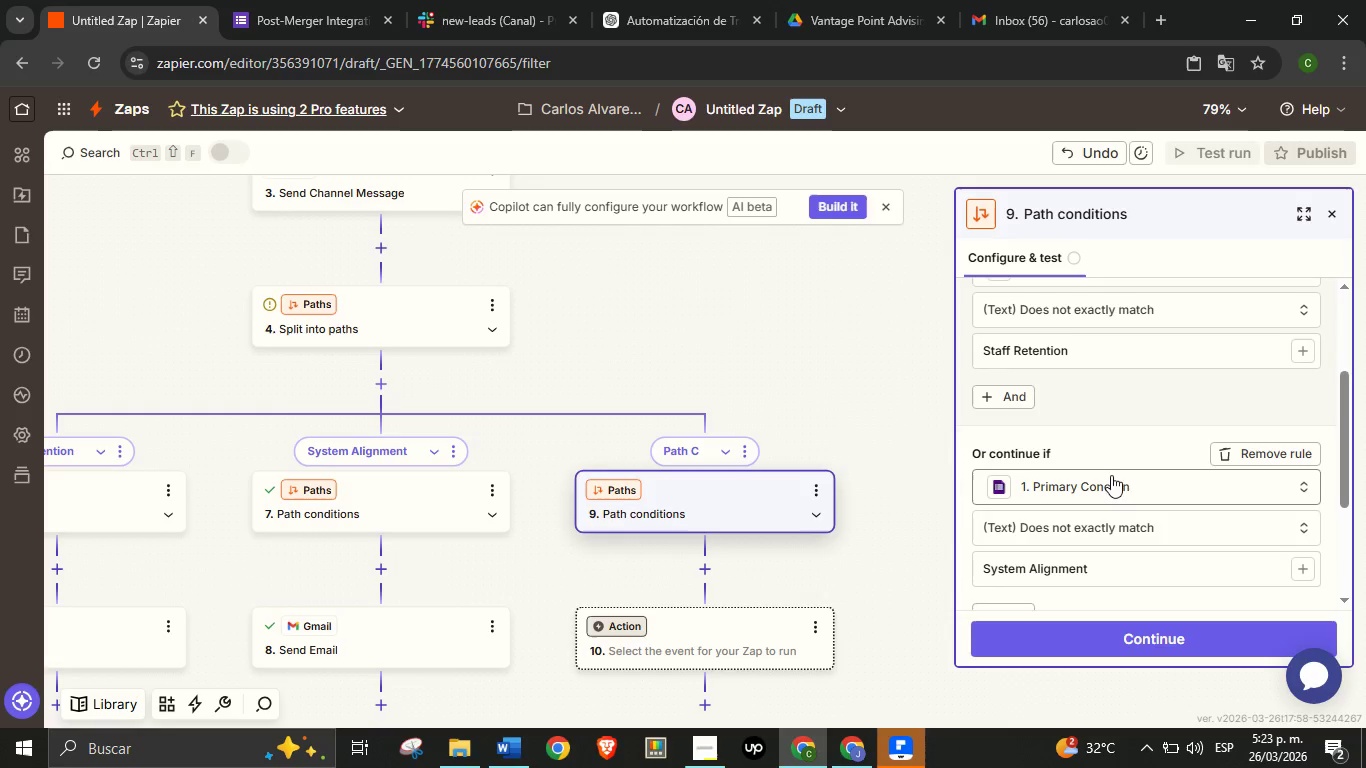 
scroll: coordinate [1111, 468], scroll_direction: up, amount: 2.0
 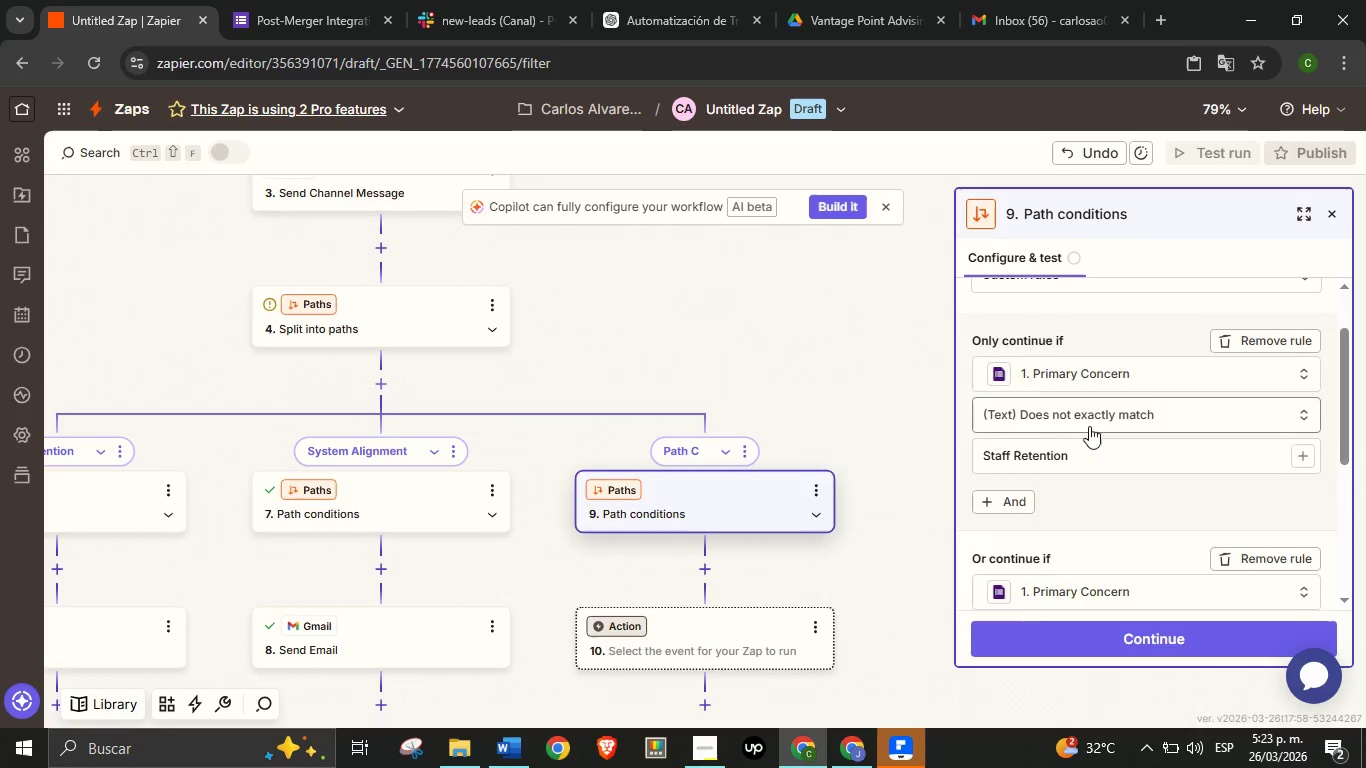 
scroll: coordinate [1104, 477], scroll_direction: down, amount: 4.0
 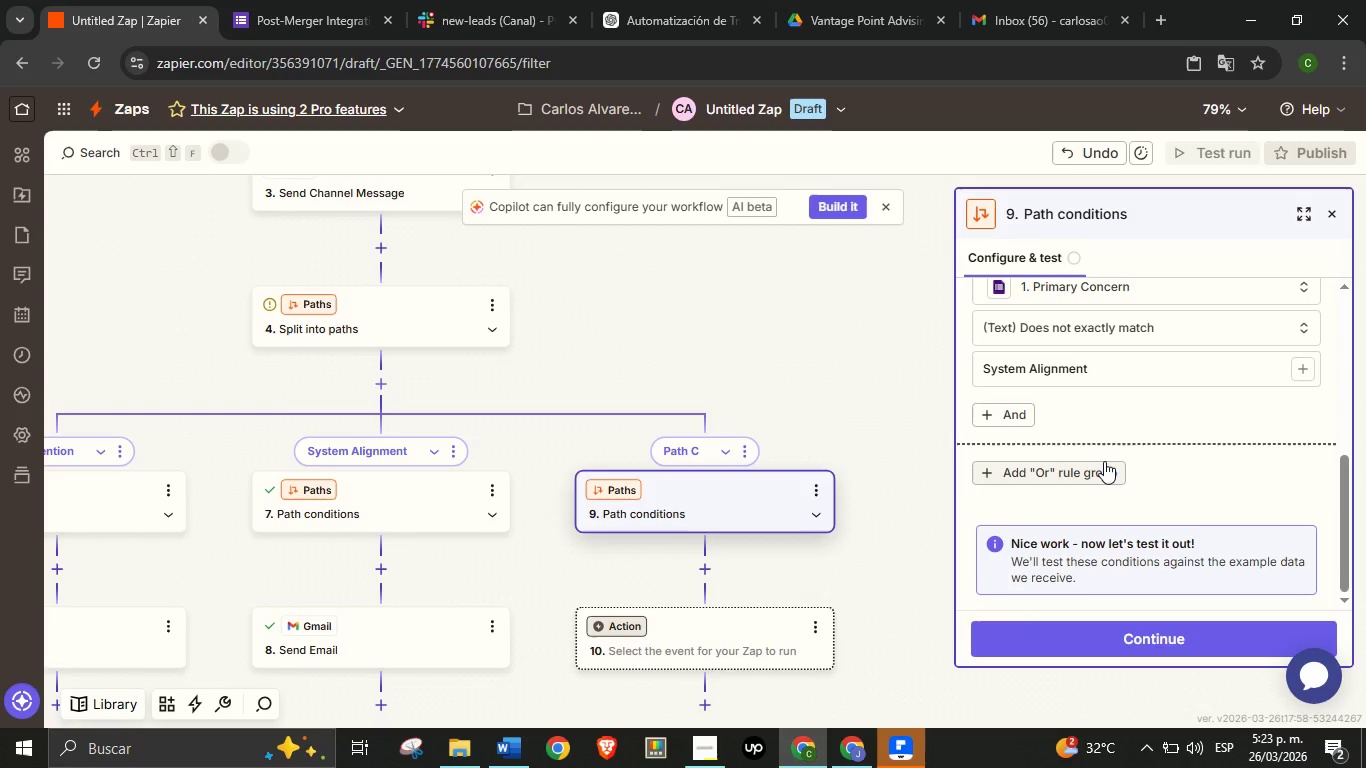 
wait(6.33)
 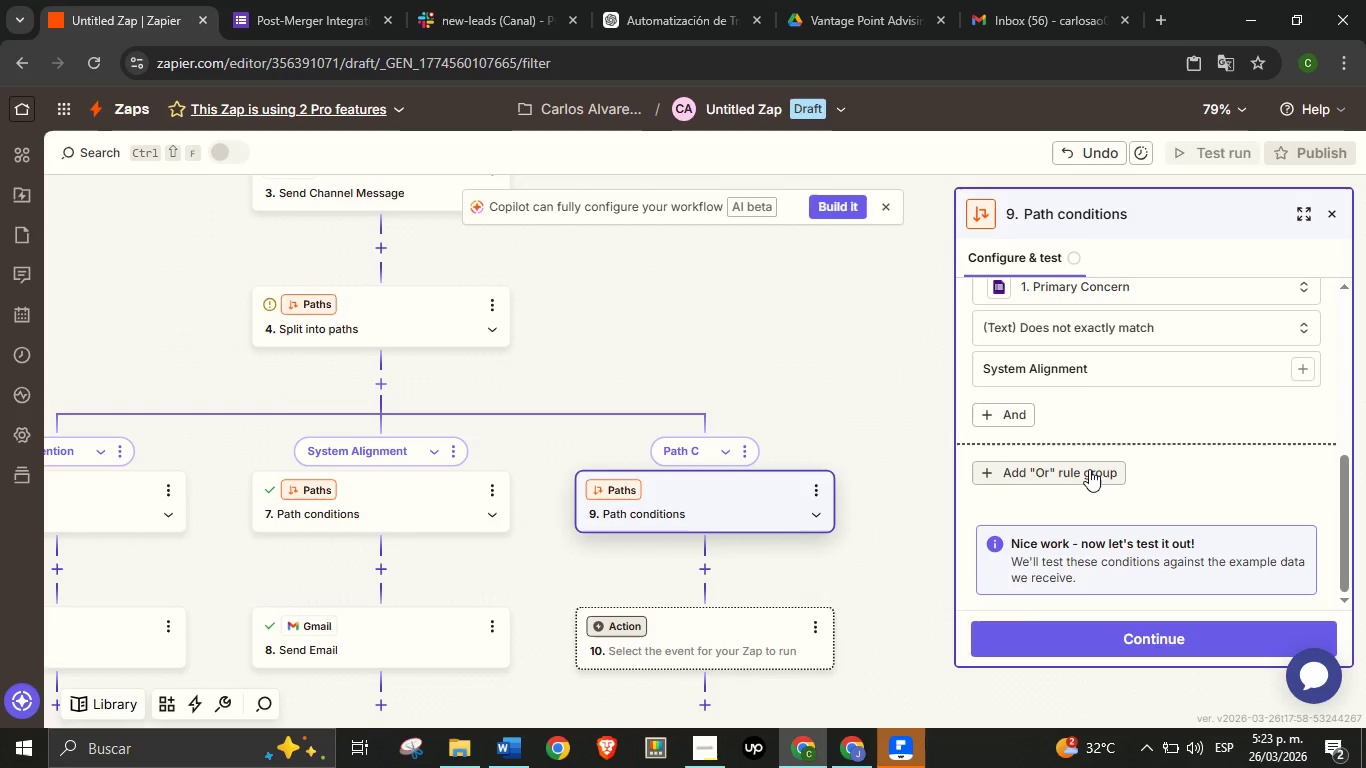 
scroll: coordinate [1107, 420], scroll_direction: up, amount: 6.0
 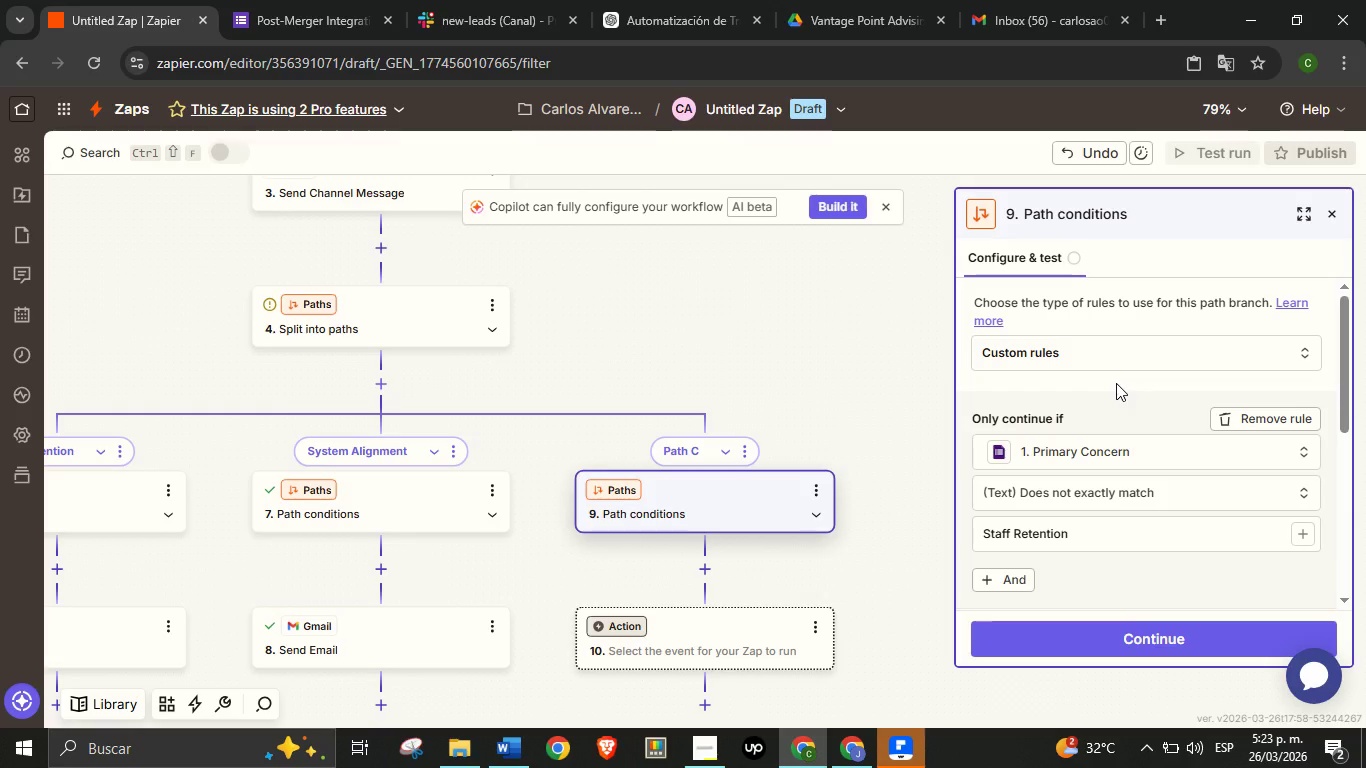 
scroll: coordinate [1137, 466], scroll_direction: down, amount: 2.0
 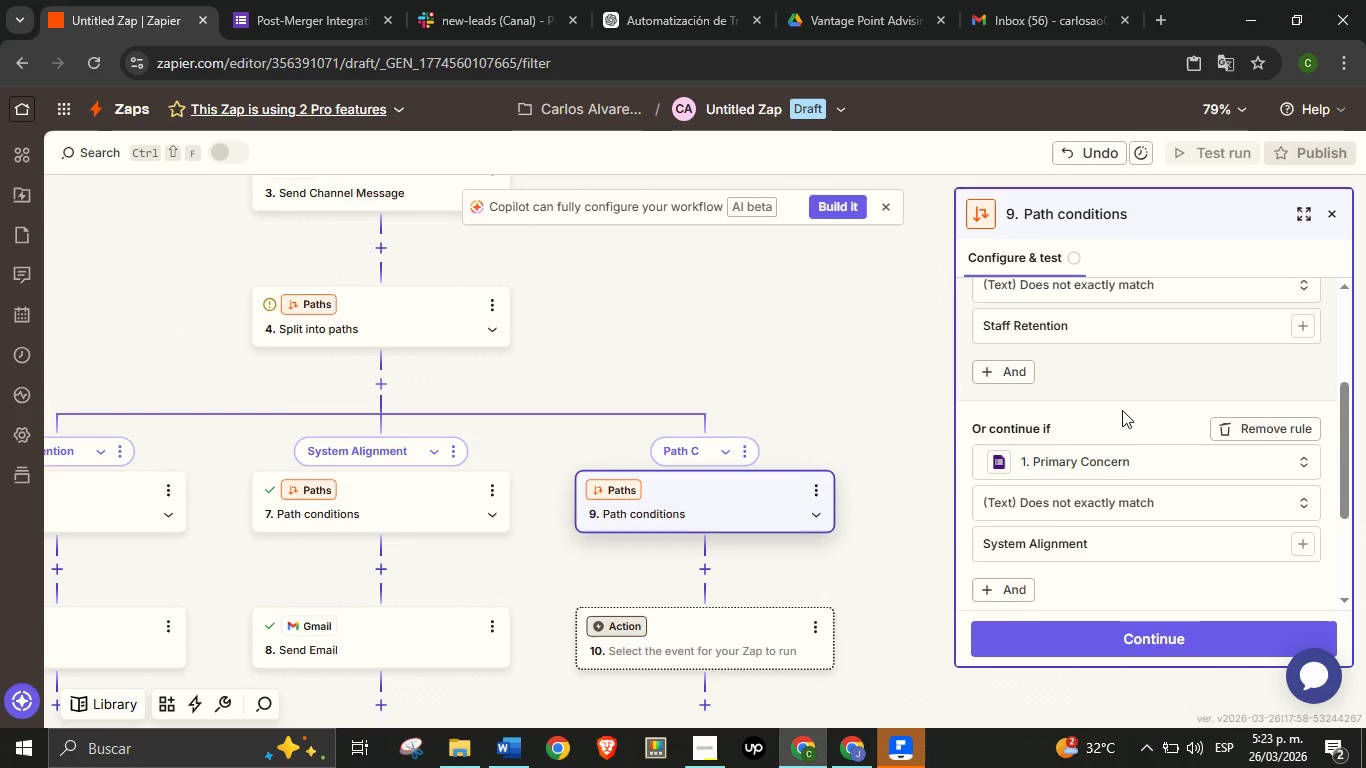 
left_click([1141, 643])
 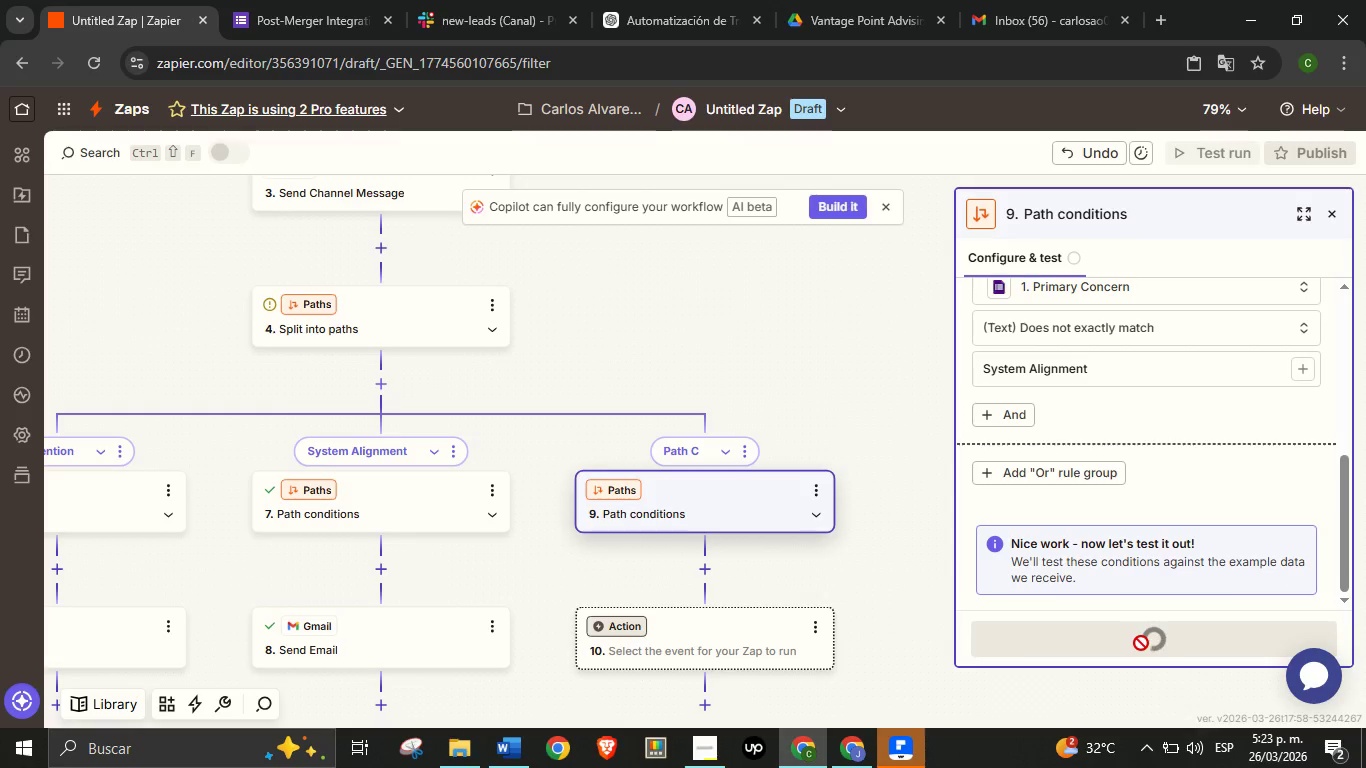 
scroll: coordinate [1122, 413], scroll_direction: down, amount: 4.0
 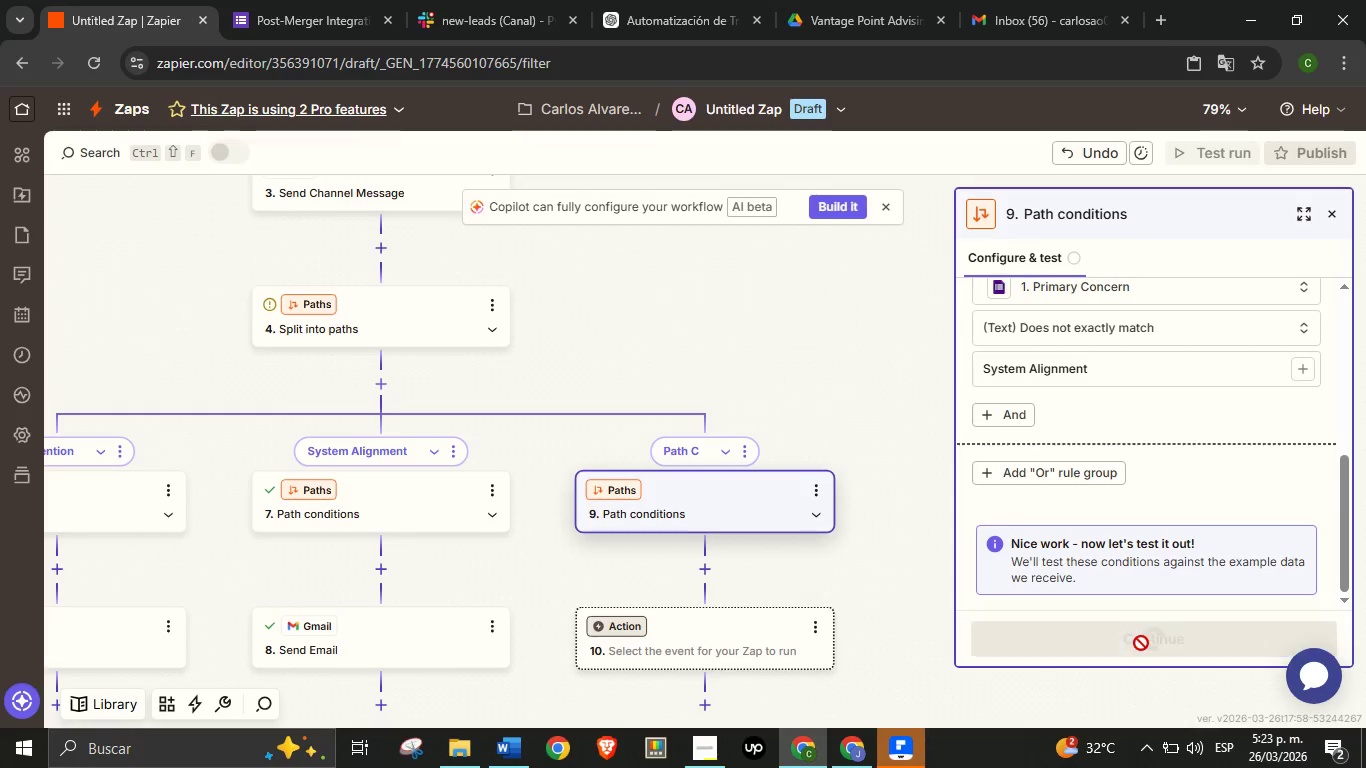 
mouse_move([1139, 606])
 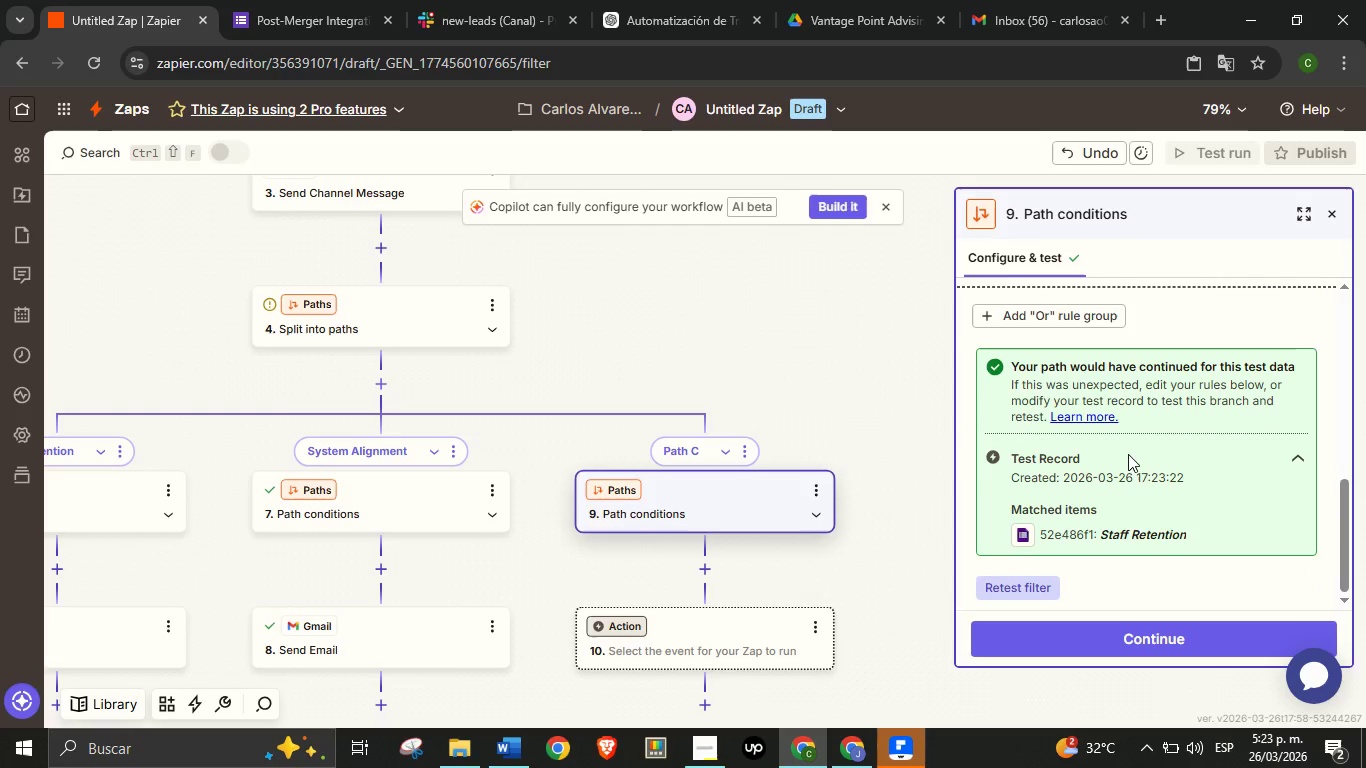 
scroll: coordinate [1129, 454], scroll_direction: down, amount: 5.0
 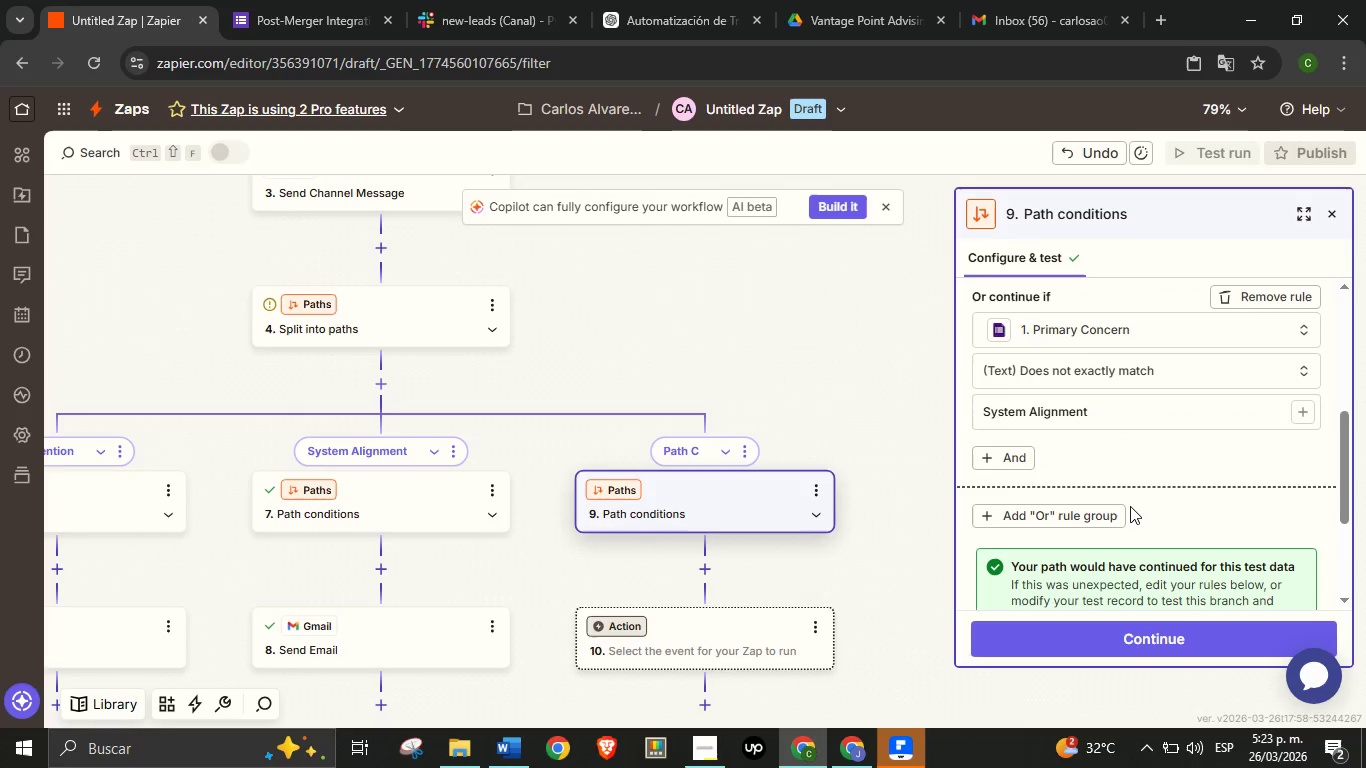 
scroll: coordinate [1130, 498], scroll_direction: up, amount: 4.0
 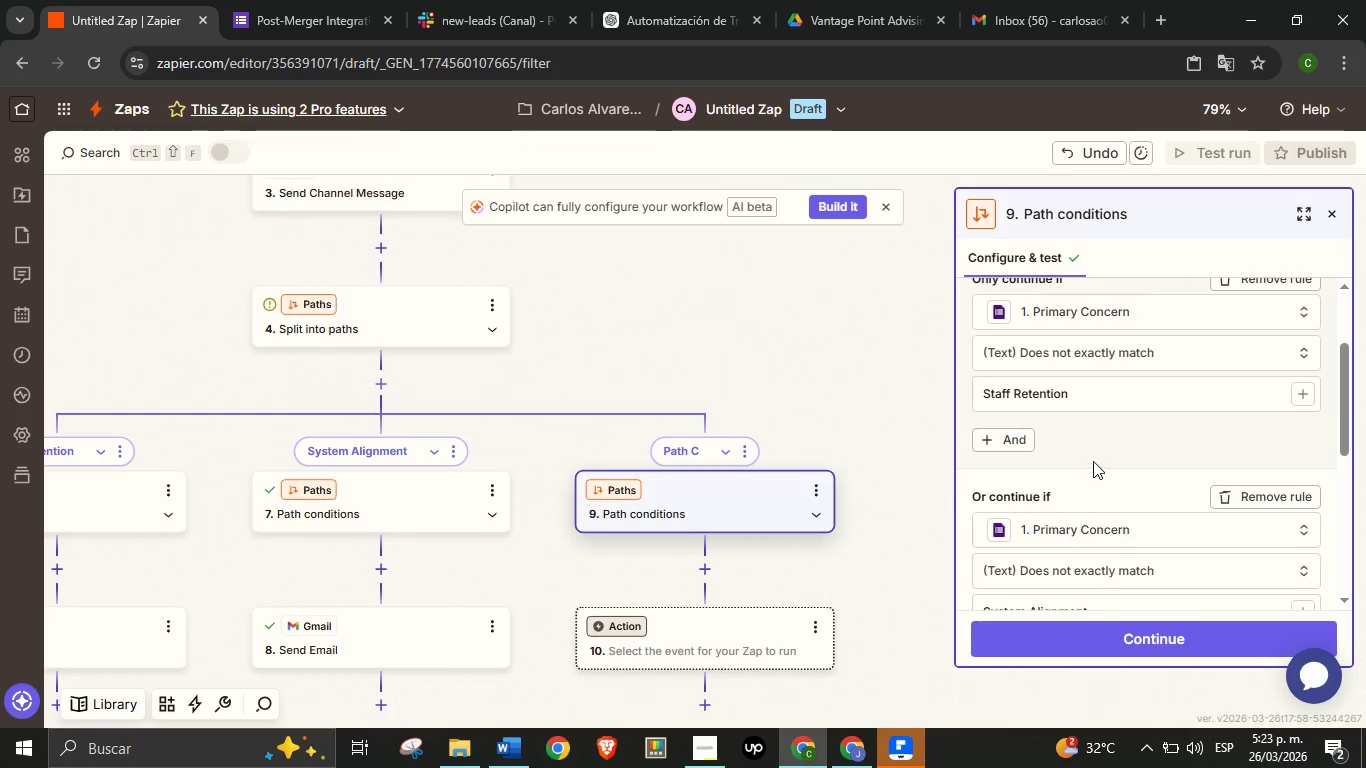 
scroll: coordinate [1114, 504], scroll_direction: down, amount: 4.0
 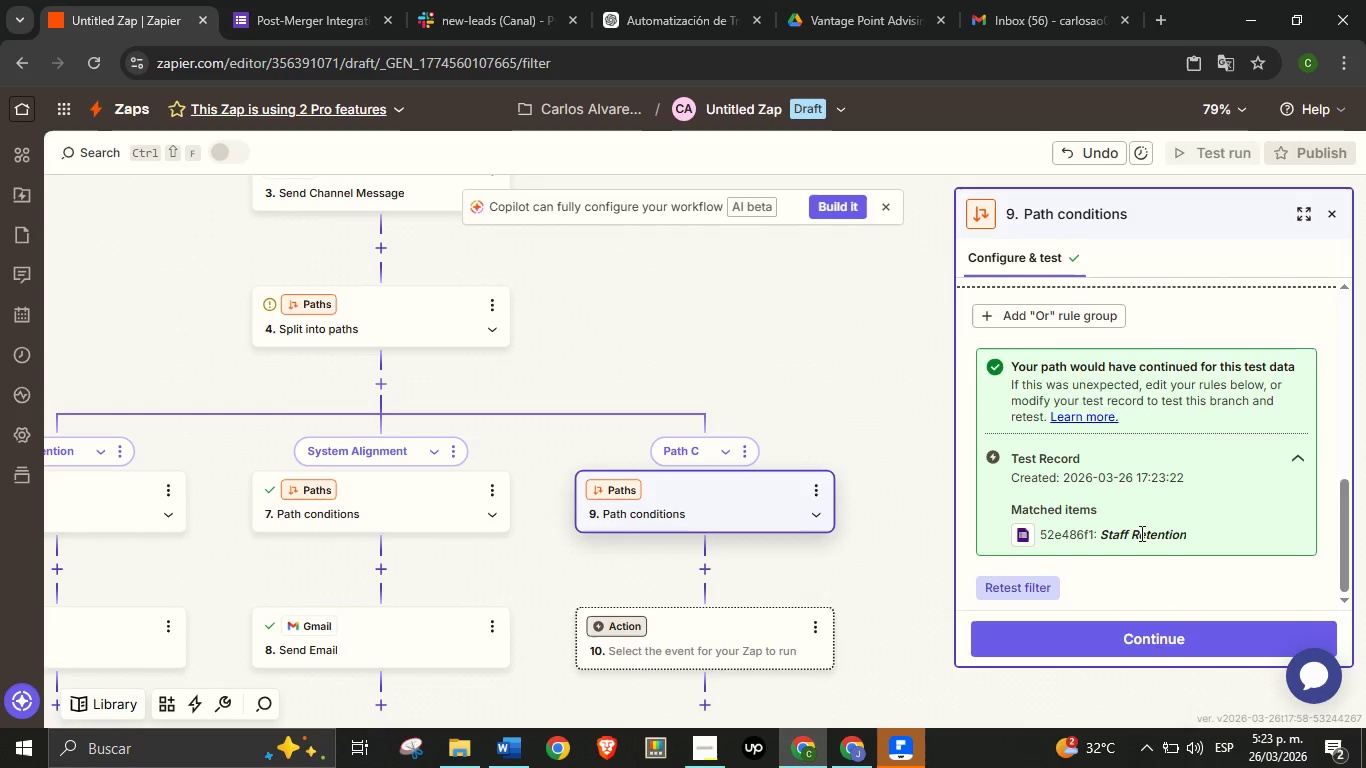 
scroll: coordinate [1128, 450], scroll_direction: up, amount: 9.0
 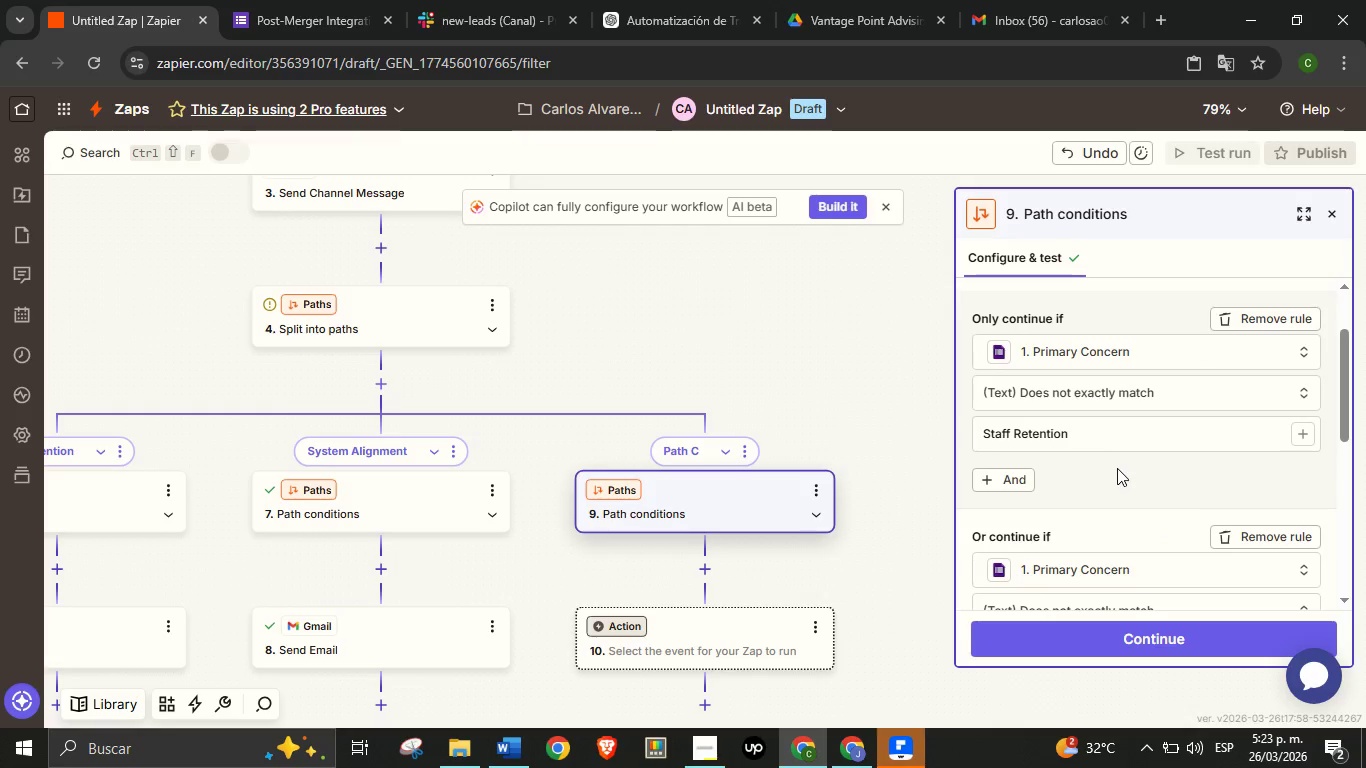 
left_click([1117, 468])
 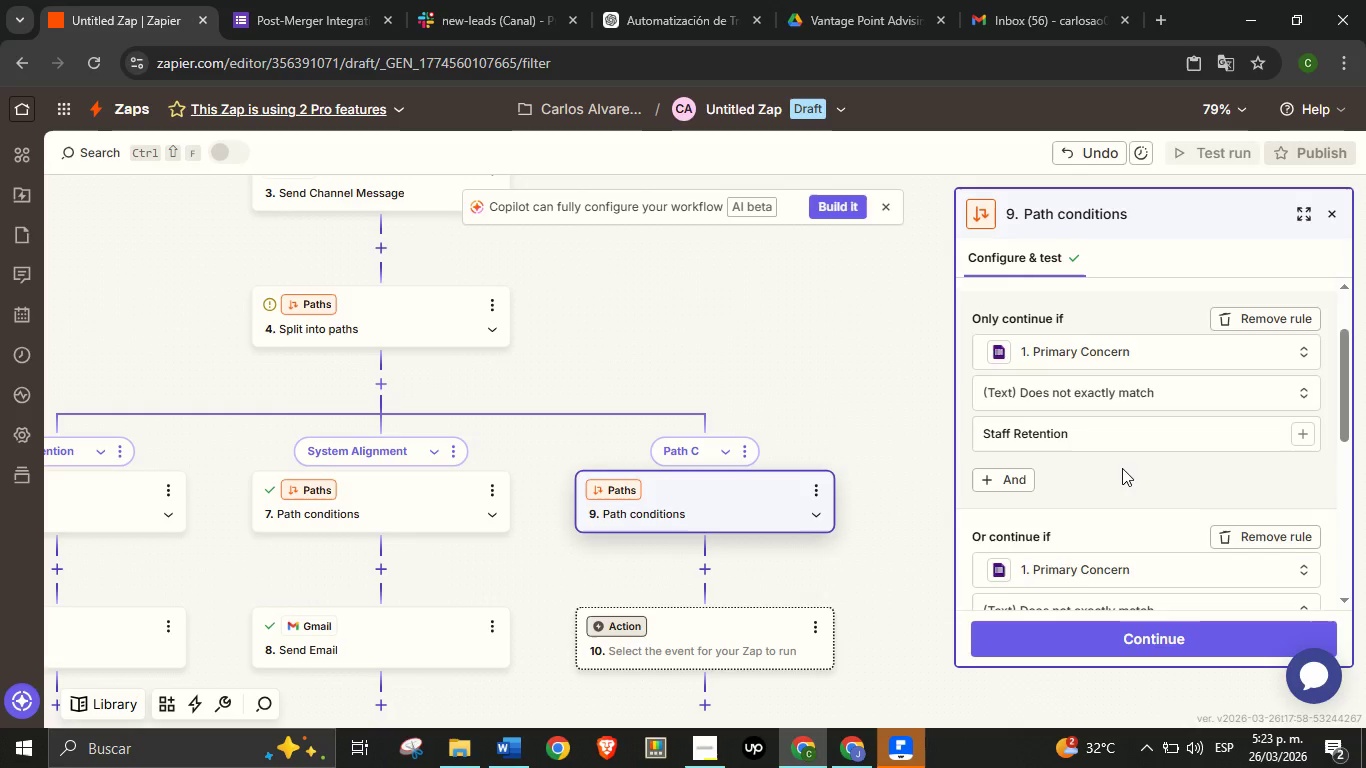 
scroll: coordinate [1120, 483], scroll_direction: down, amount: 6.0
 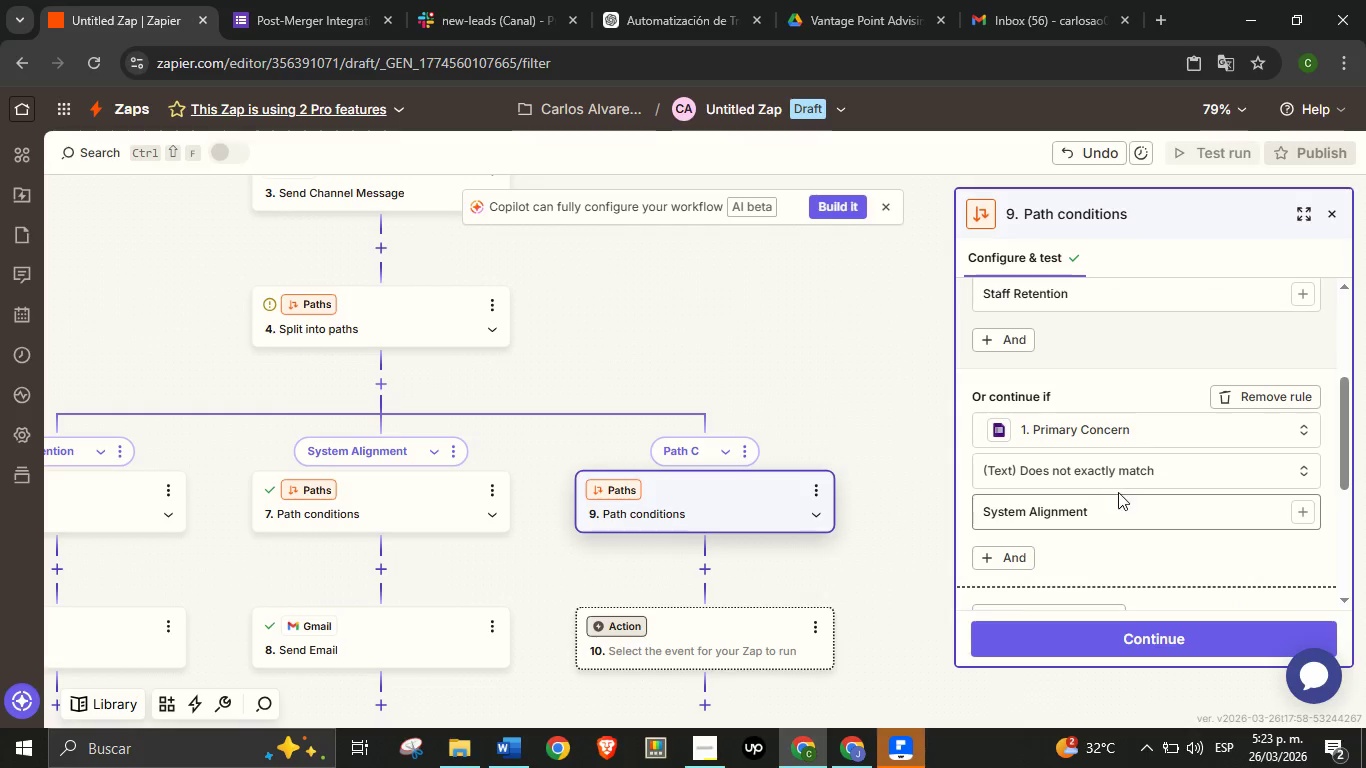 
scroll: coordinate [1121, 501], scroll_direction: up, amount: 3.0
 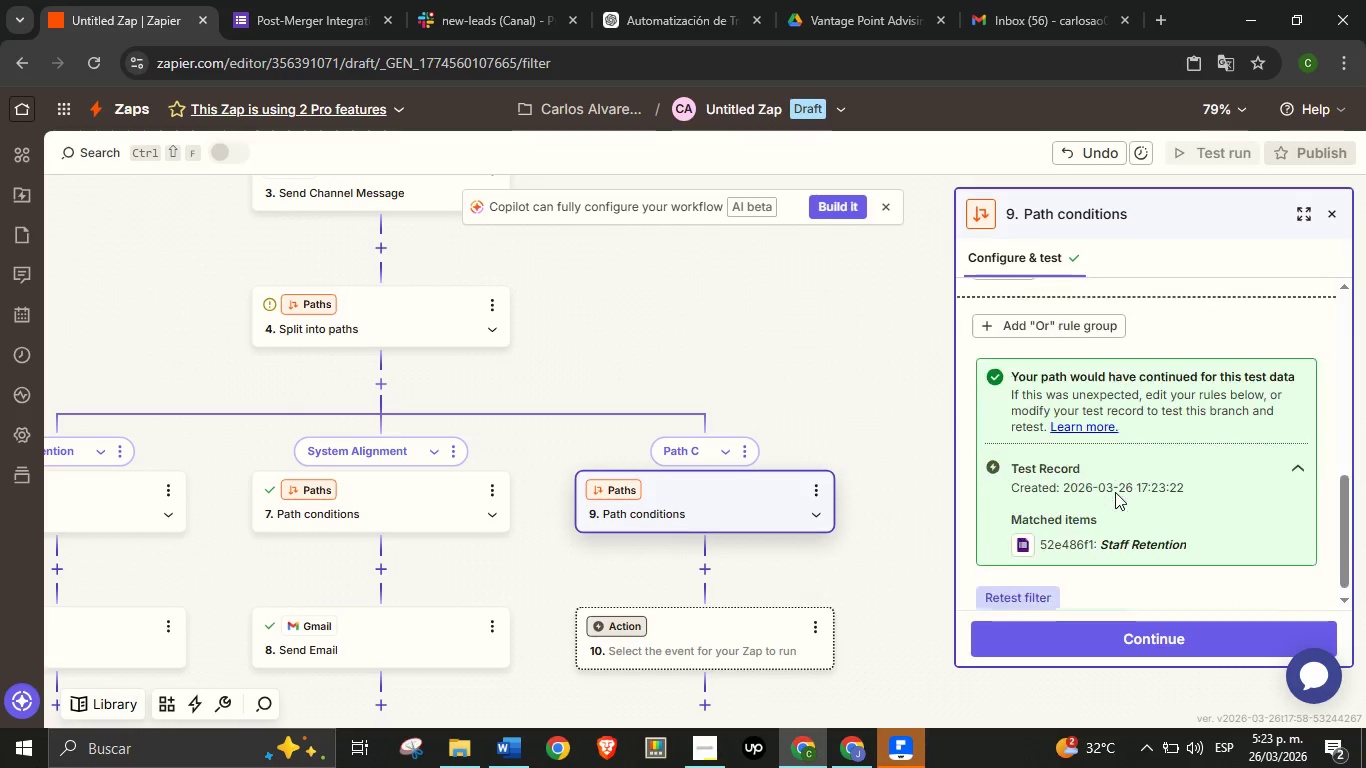 
scroll: coordinate [1124, 525], scroll_direction: down, amount: 5.0
 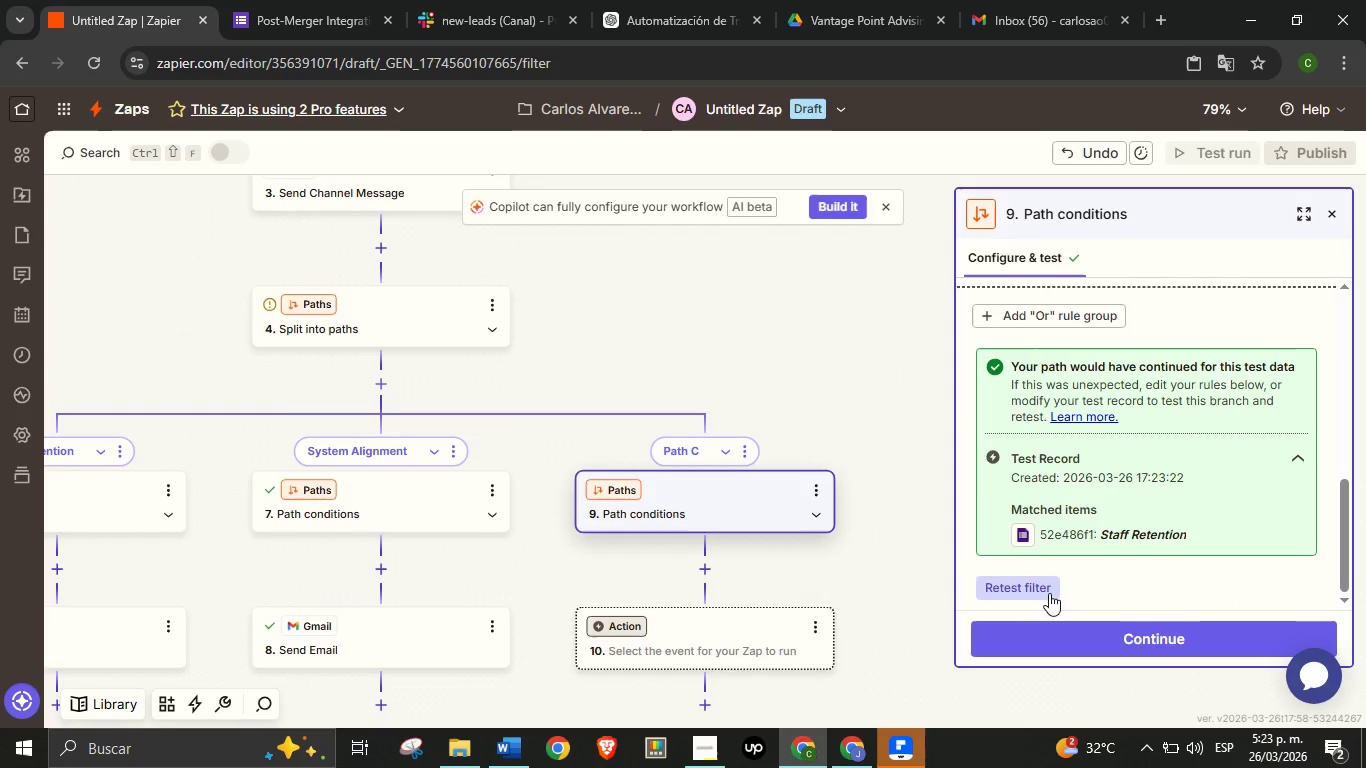 
left_click([1049, 593])
 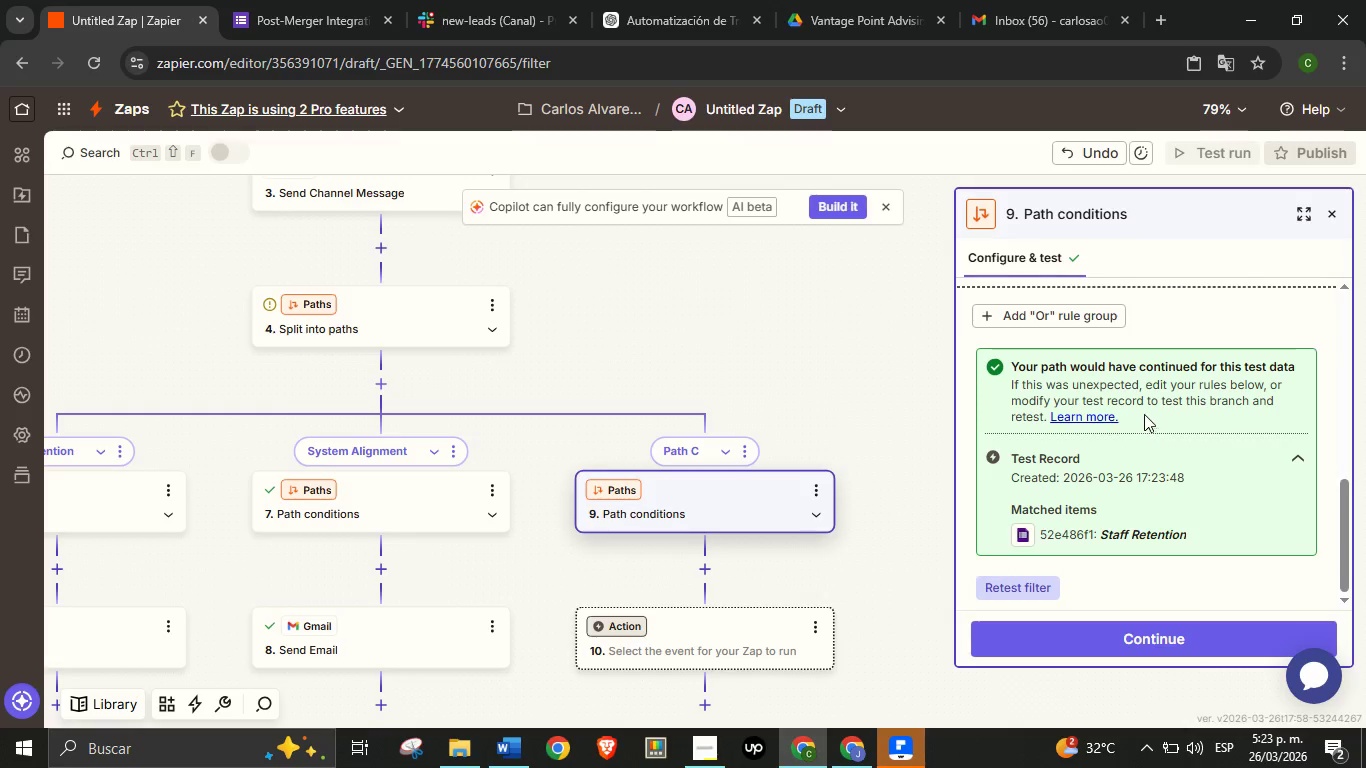 
double_click([1155, 396])
 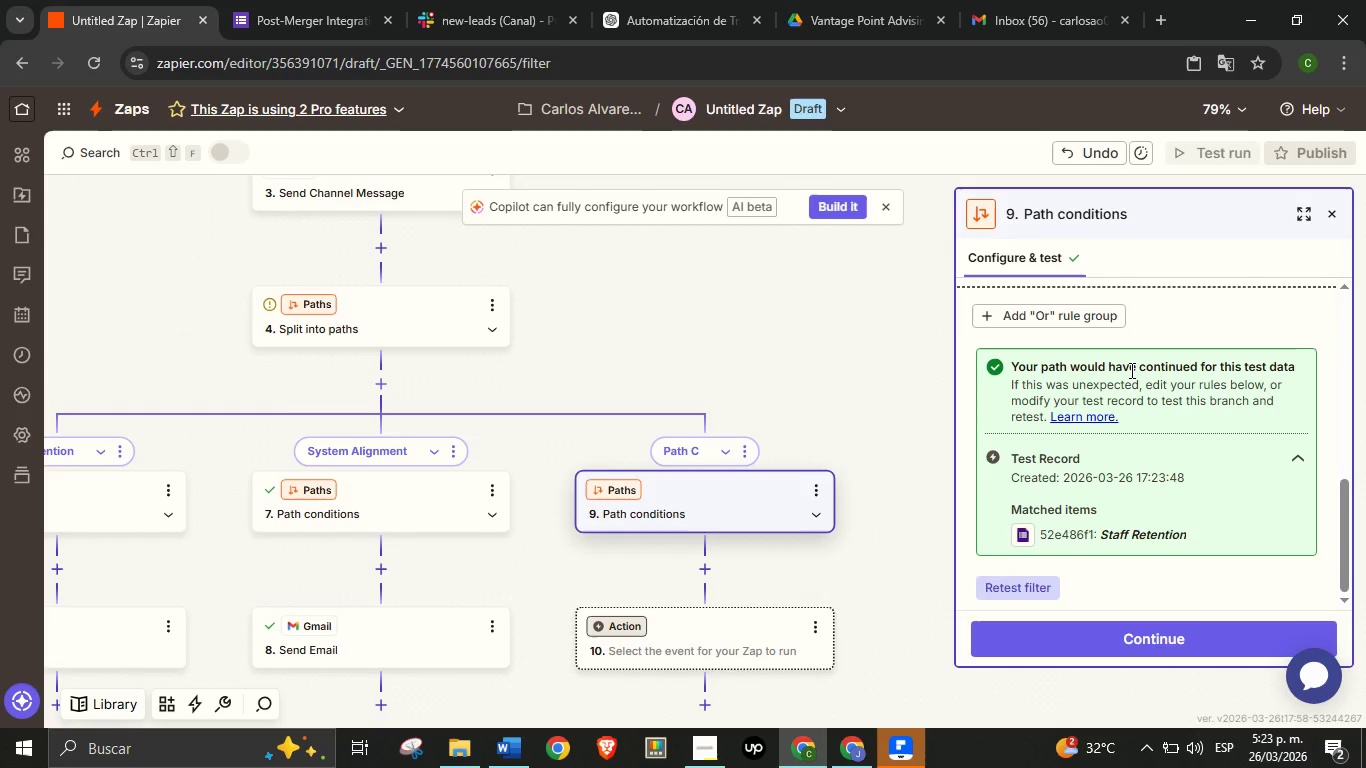 
left_click([1130, 370])
 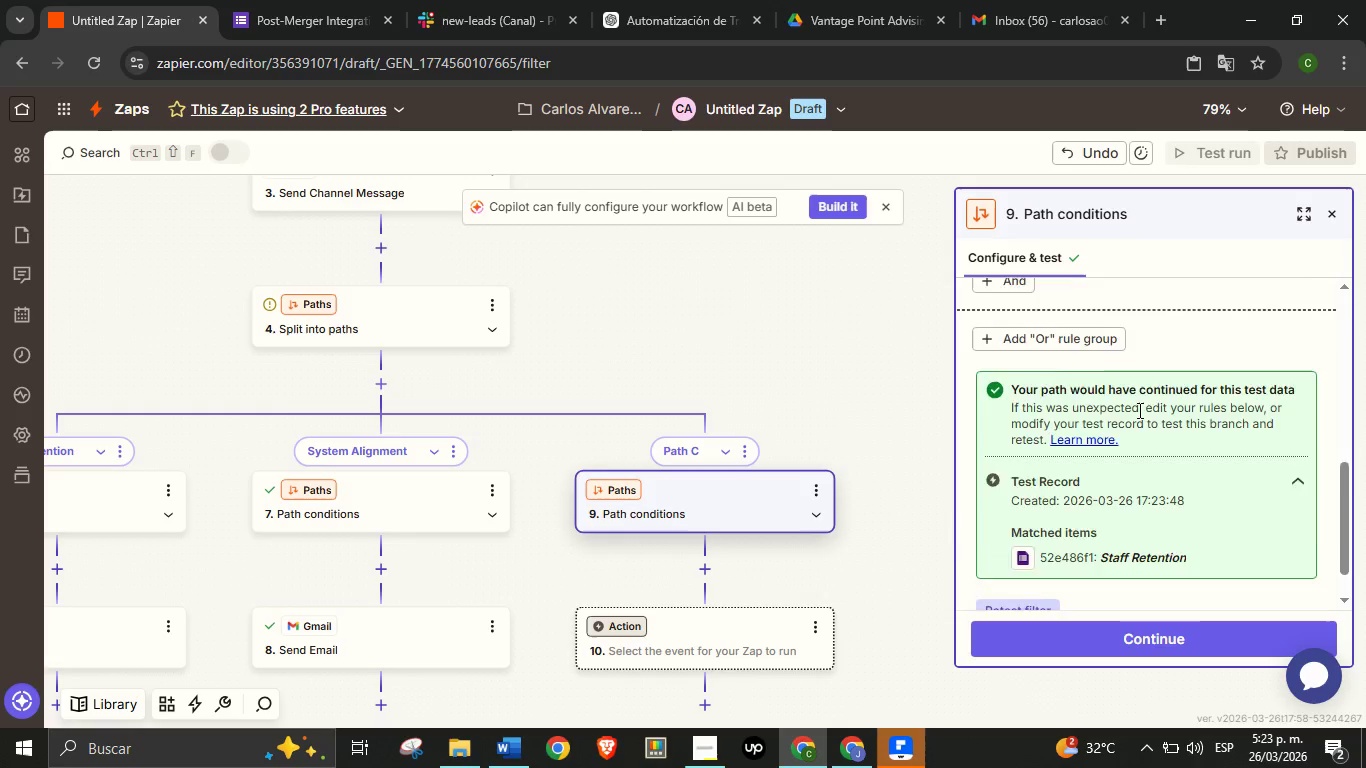 
scroll: coordinate [1160, 469], scroll_direction: up, amount: 7.0
 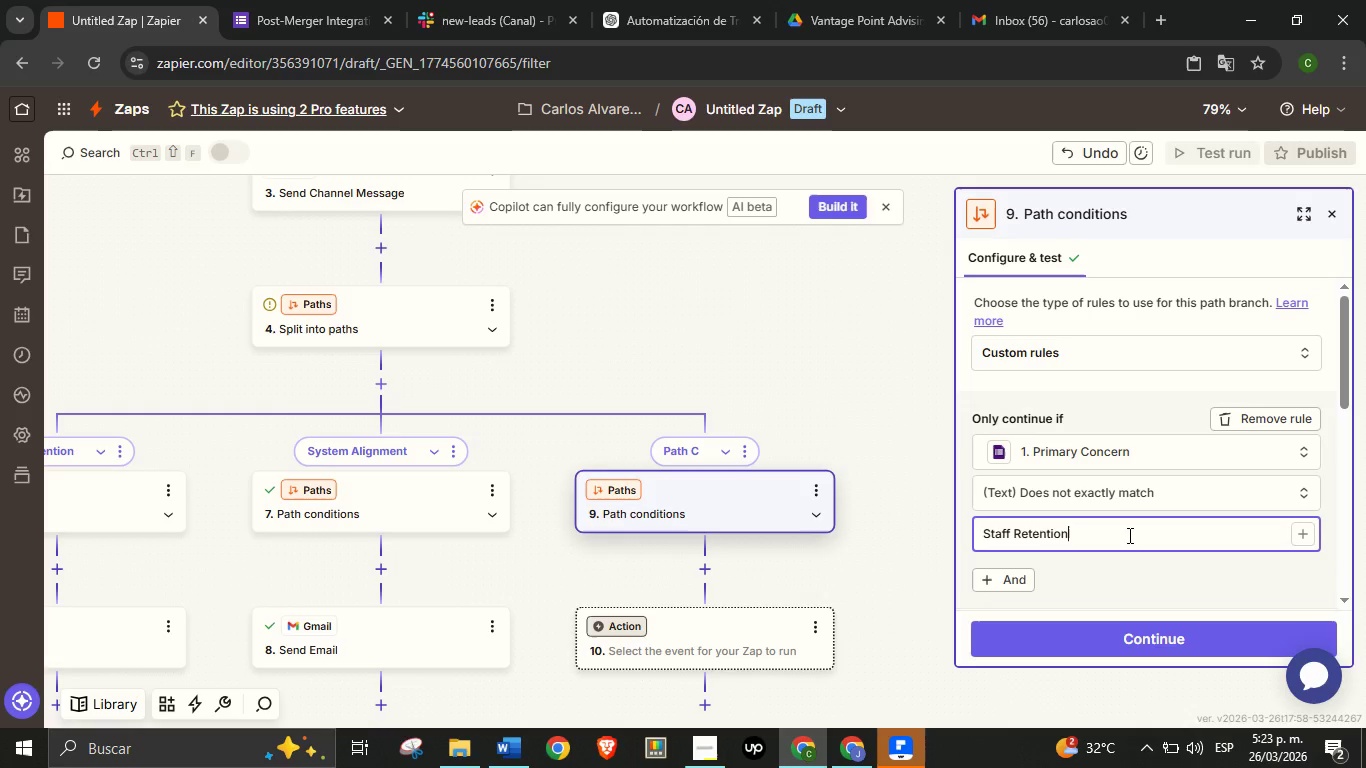 
left_click([1128, 535])
 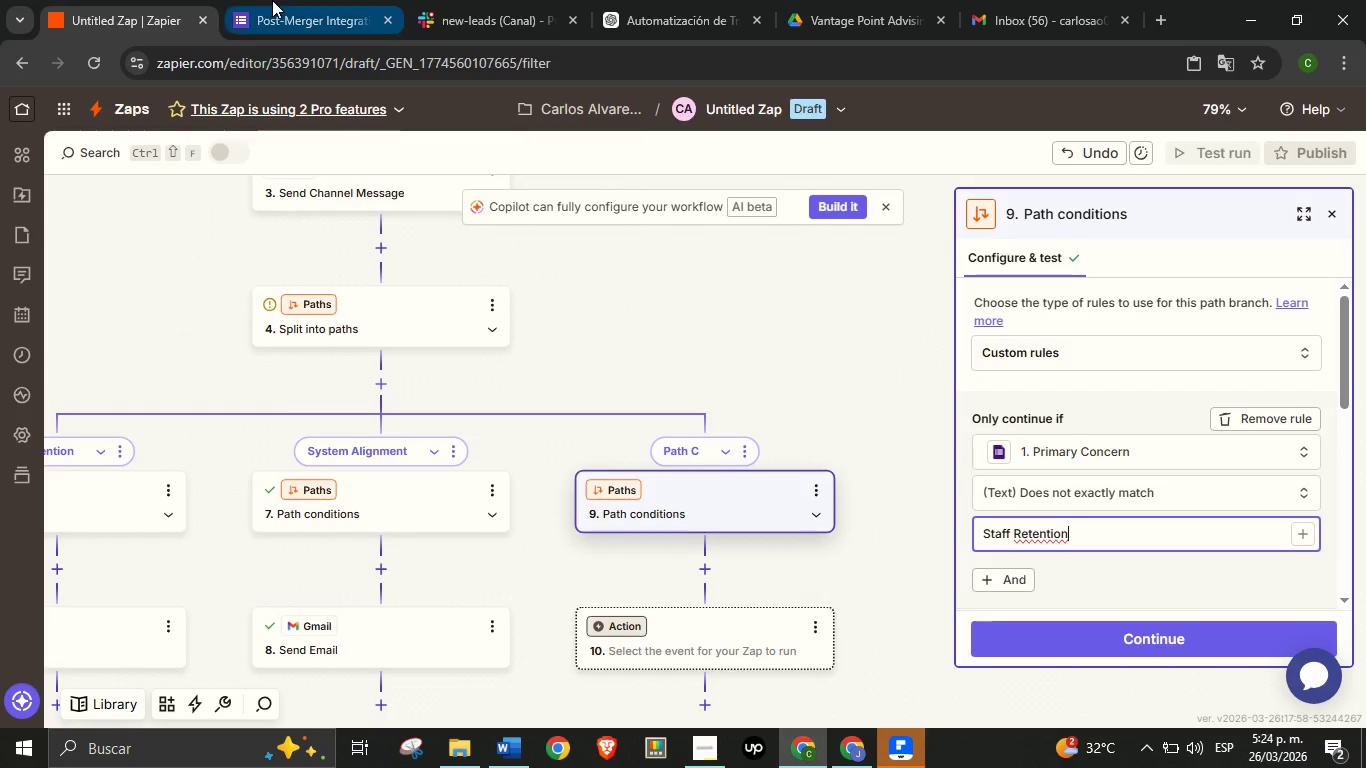 
left_click([272, 0])
 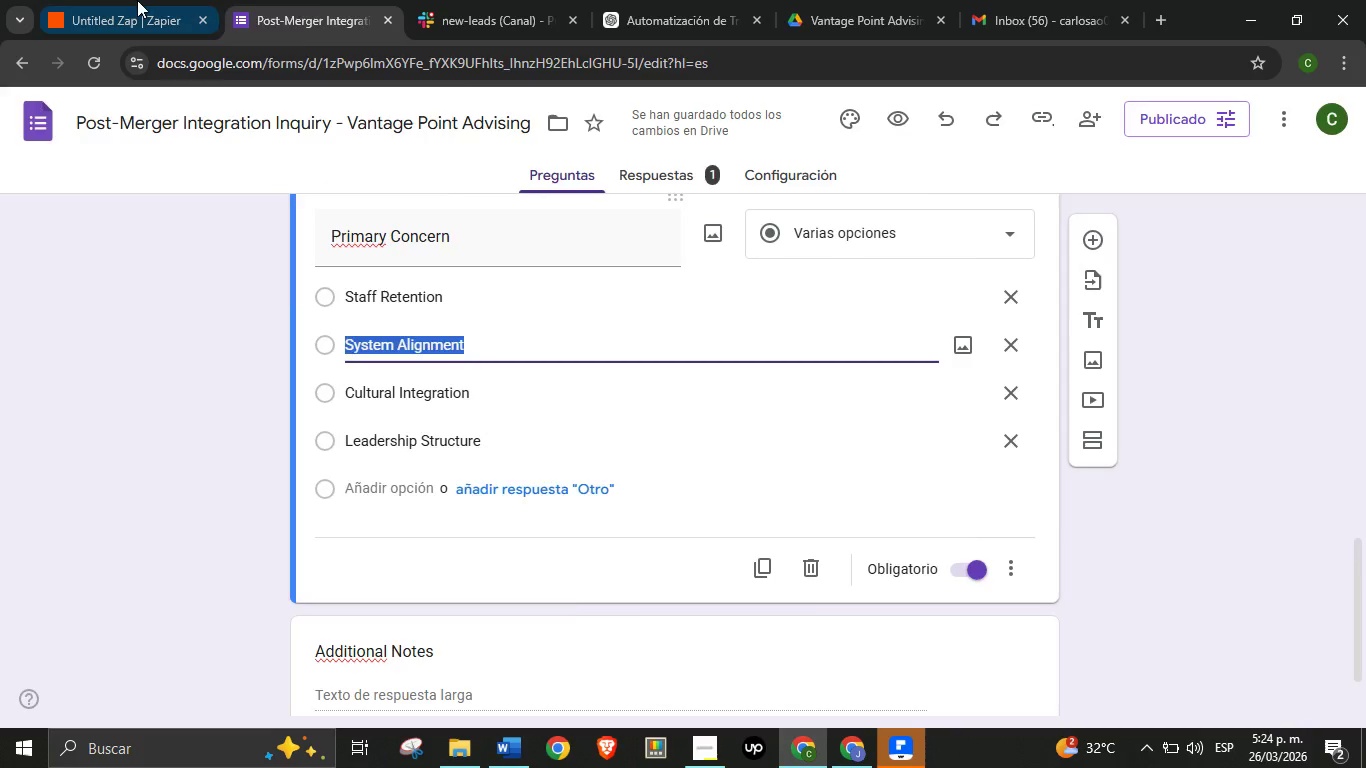 
left_click([136, 0])
 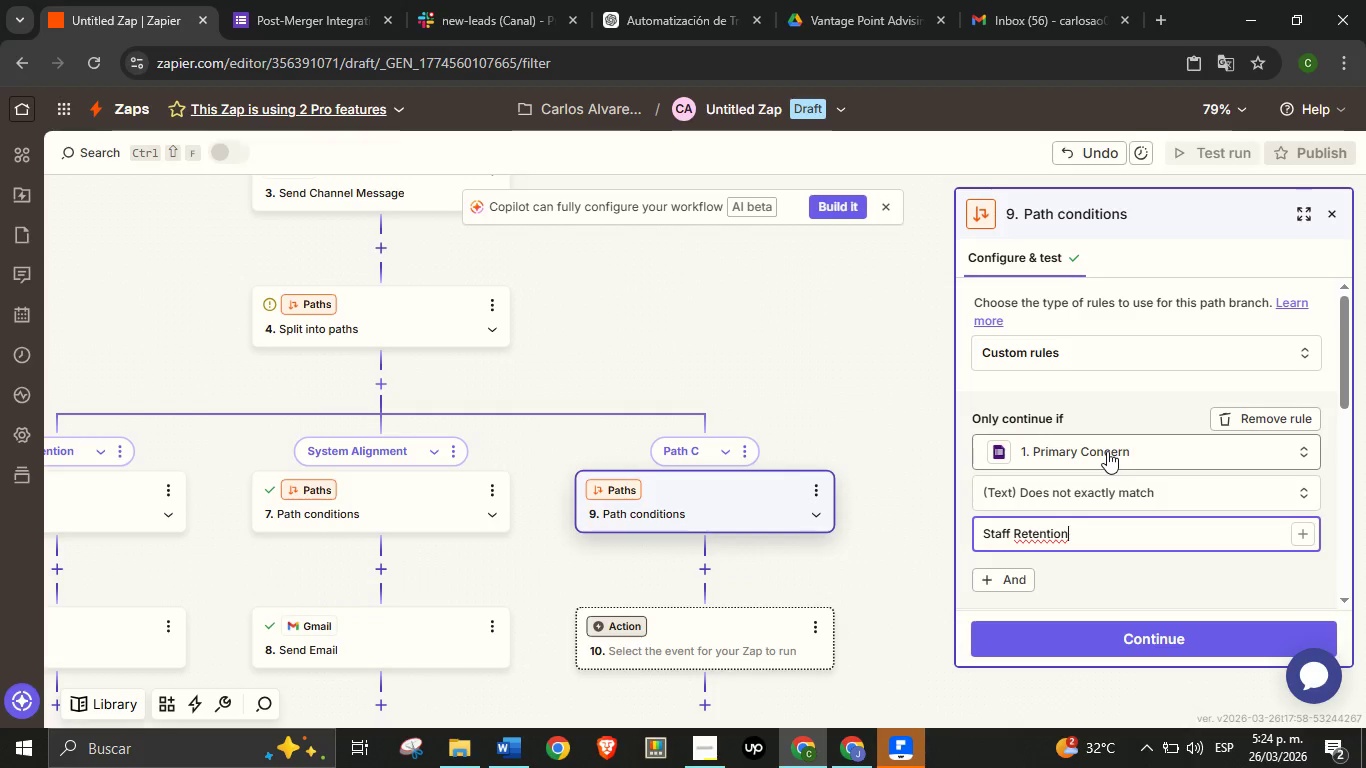 
left_click([1107, 451])
 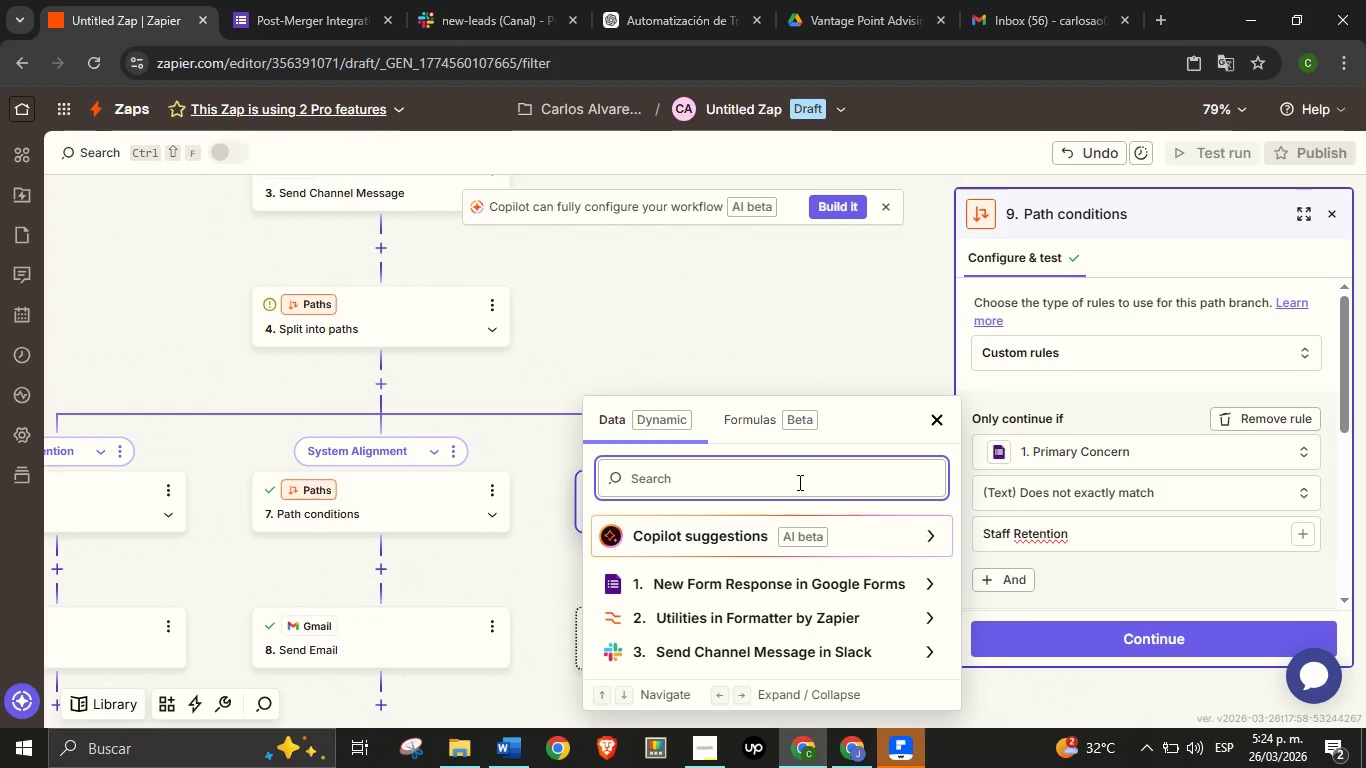 
type(prim)
 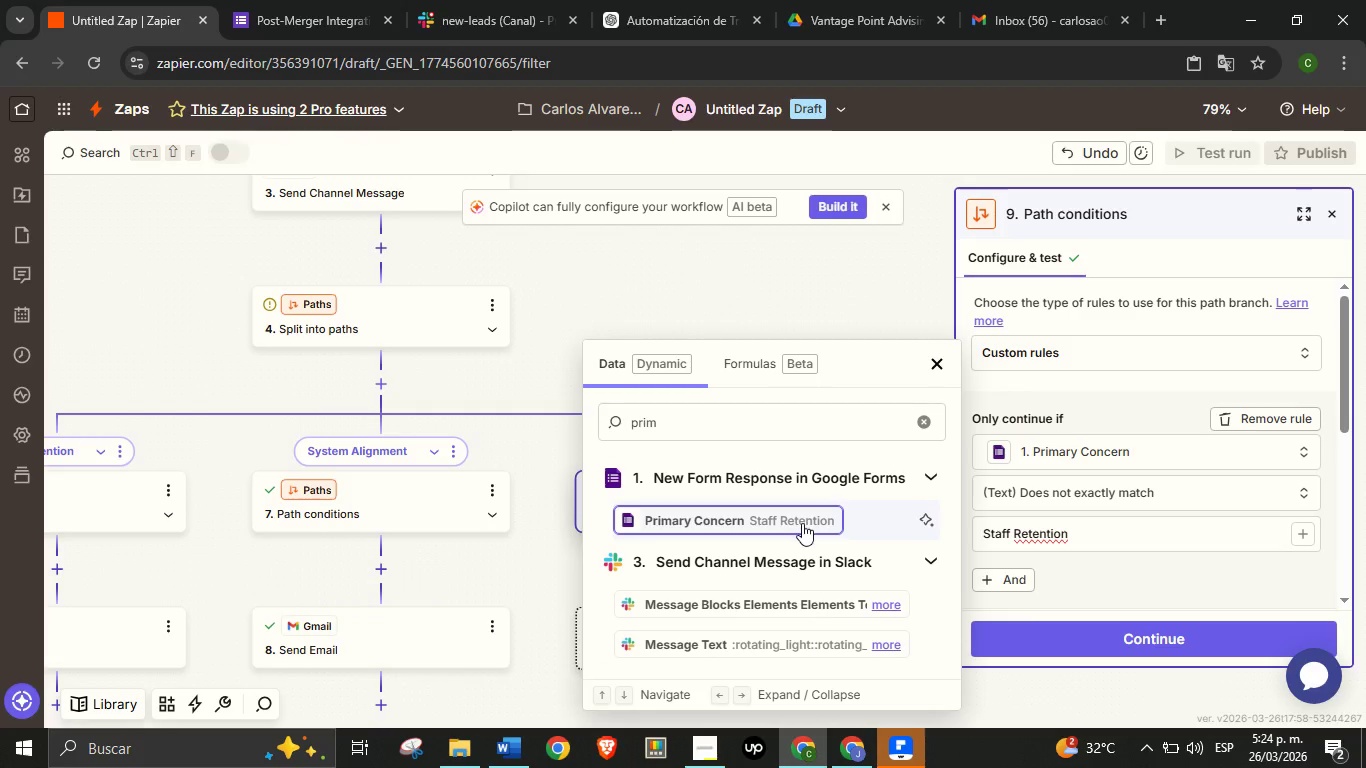 
left_click([802, 523])
 